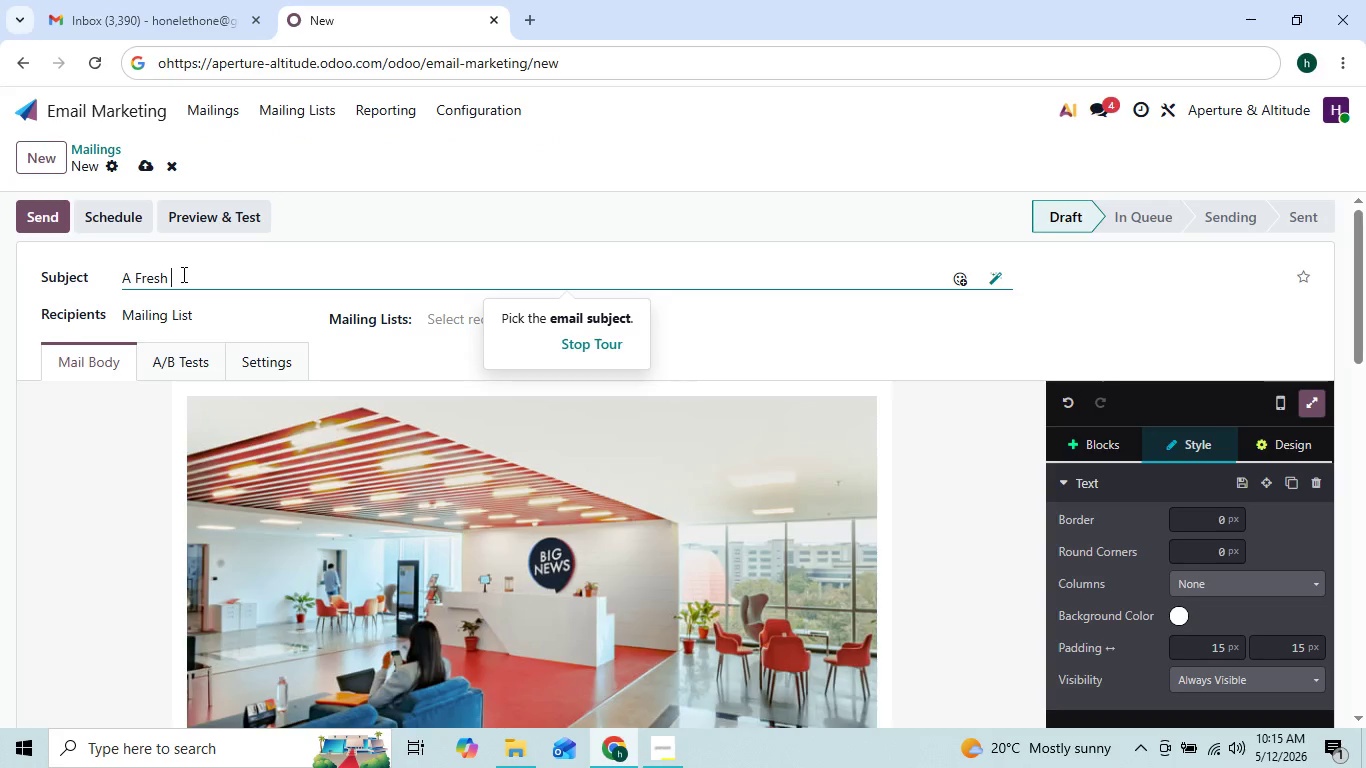 
type(Look at What we've been)
key(Backspace)
key(Backspace)
key(Backspace)
key(Backspace)
key(Backspace)
key(Backspace)
key(Backspace)
key(Backspace)
key(Backspace)
key(Backspace)
type(We Have )
 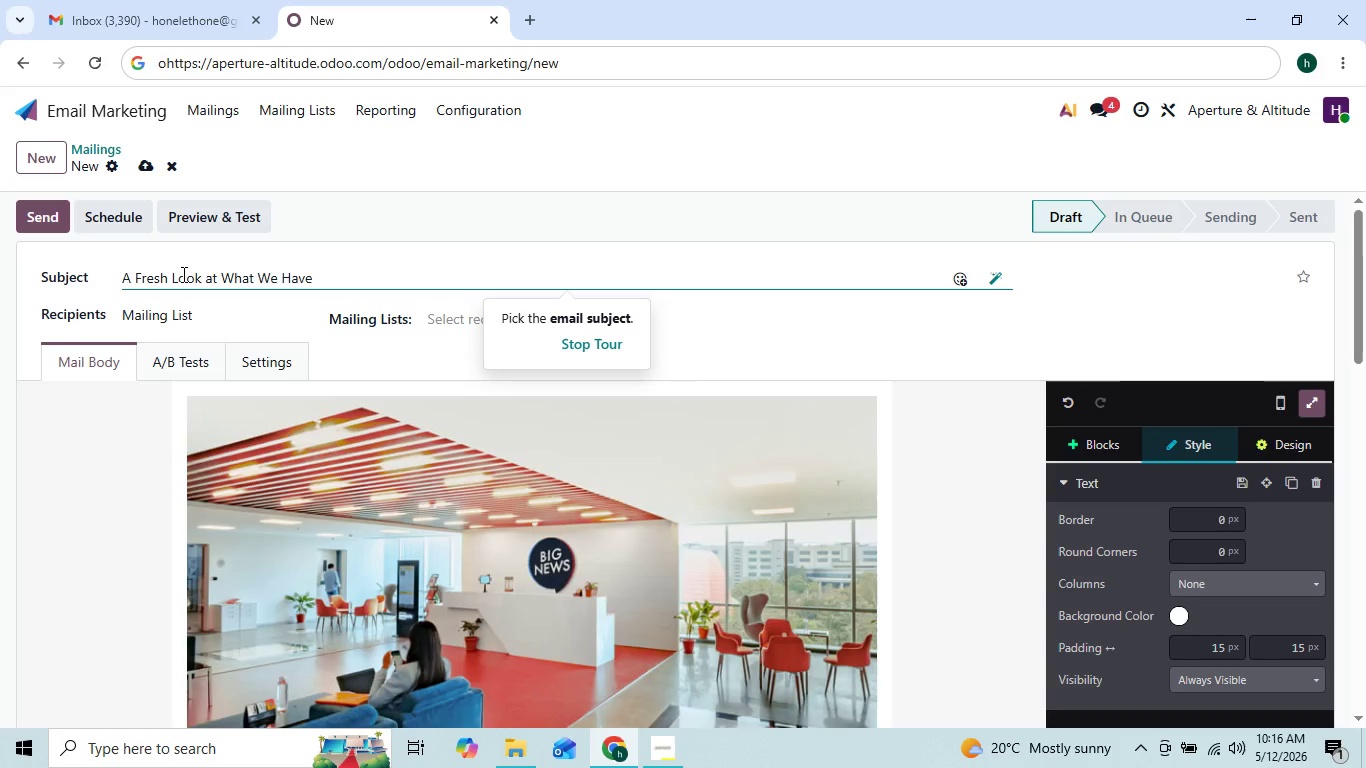 
type(been)
key(Backspace)
key(Backspace)
key(Backspace)
key(Backspace)
type(Been Creating)
 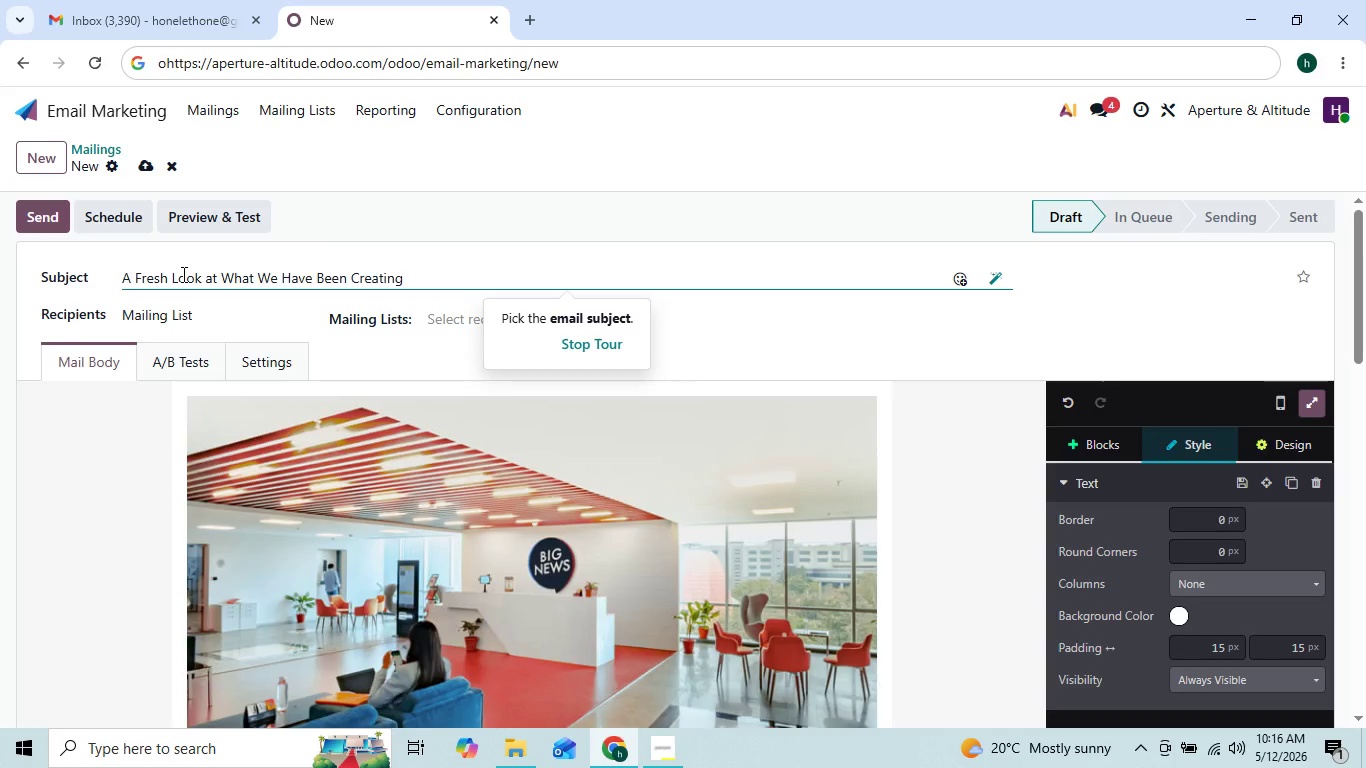 
left_click([454, 327])
 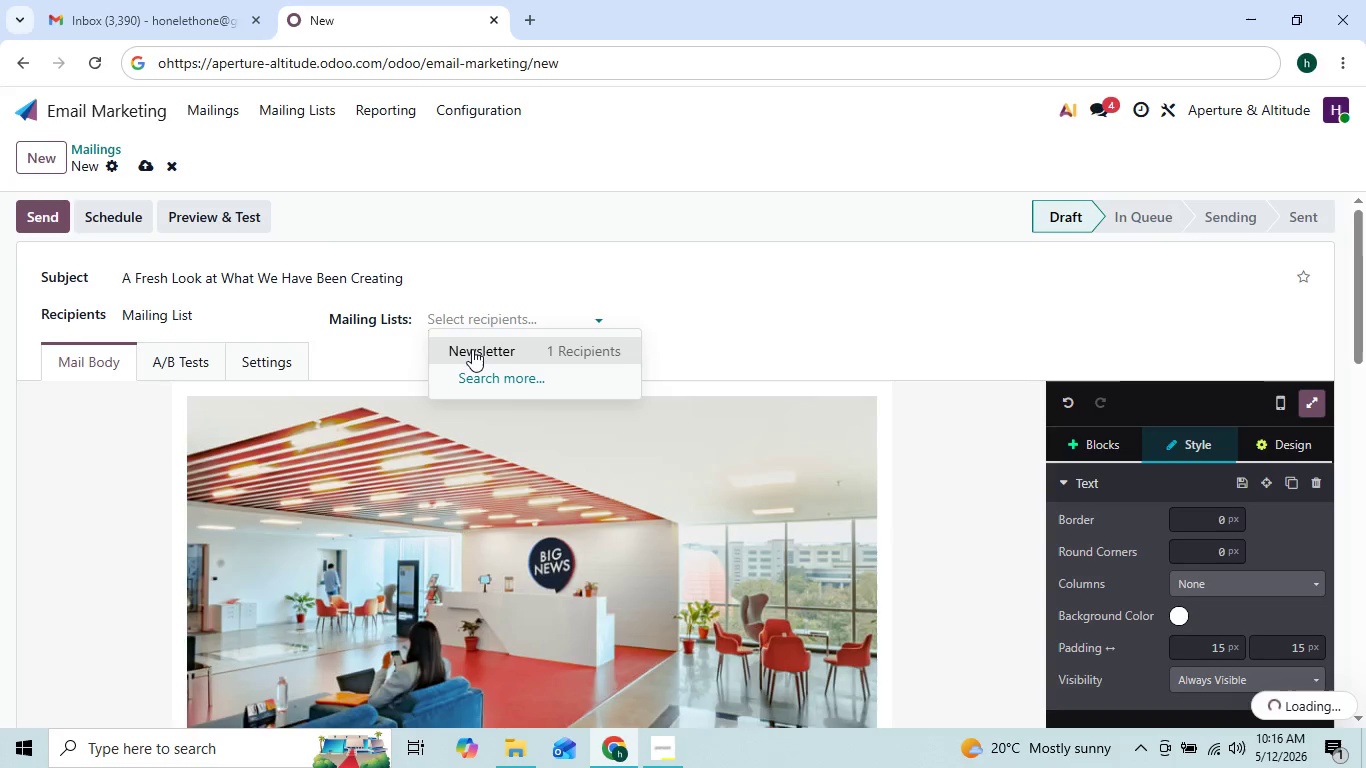 
left_click([472, 349])
 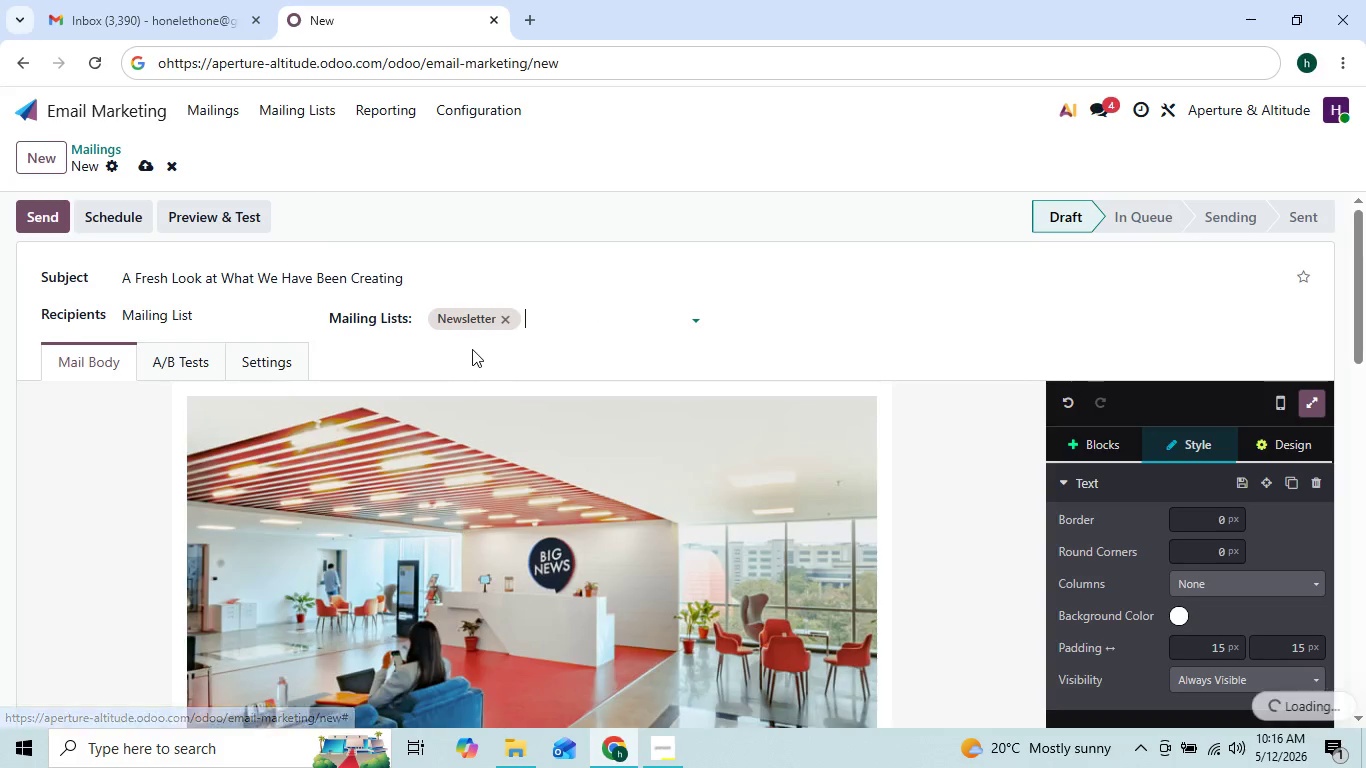 
mouse_move([525, 460])
 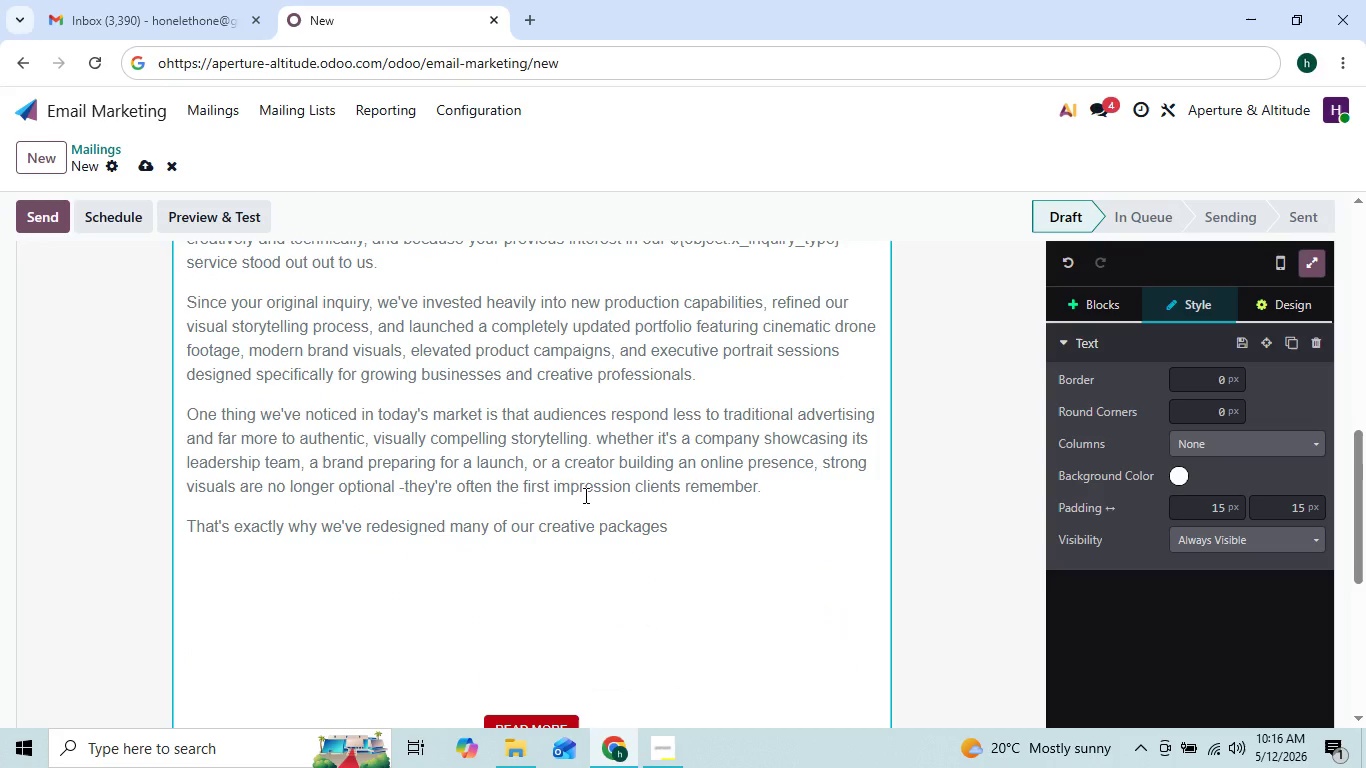 
left_click([583, 510])
 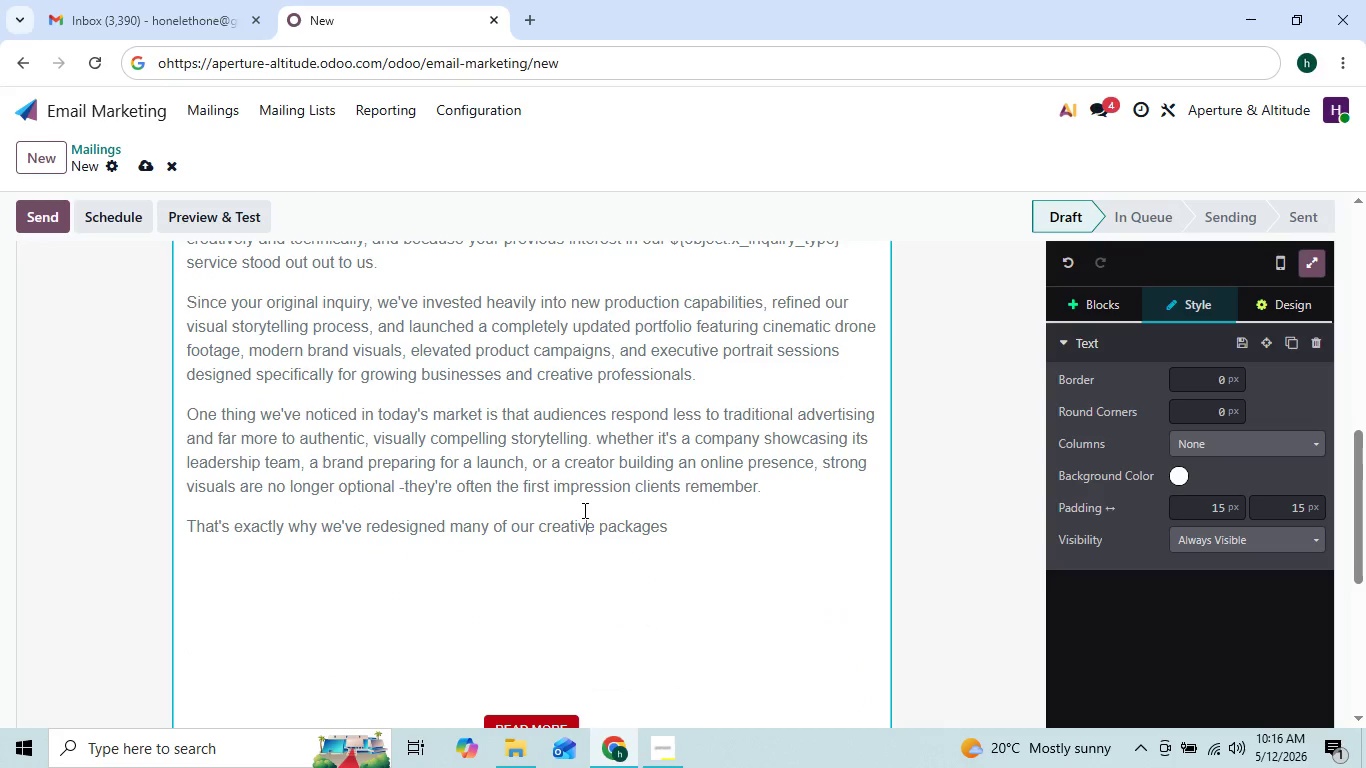 
key(ArrowUp)
 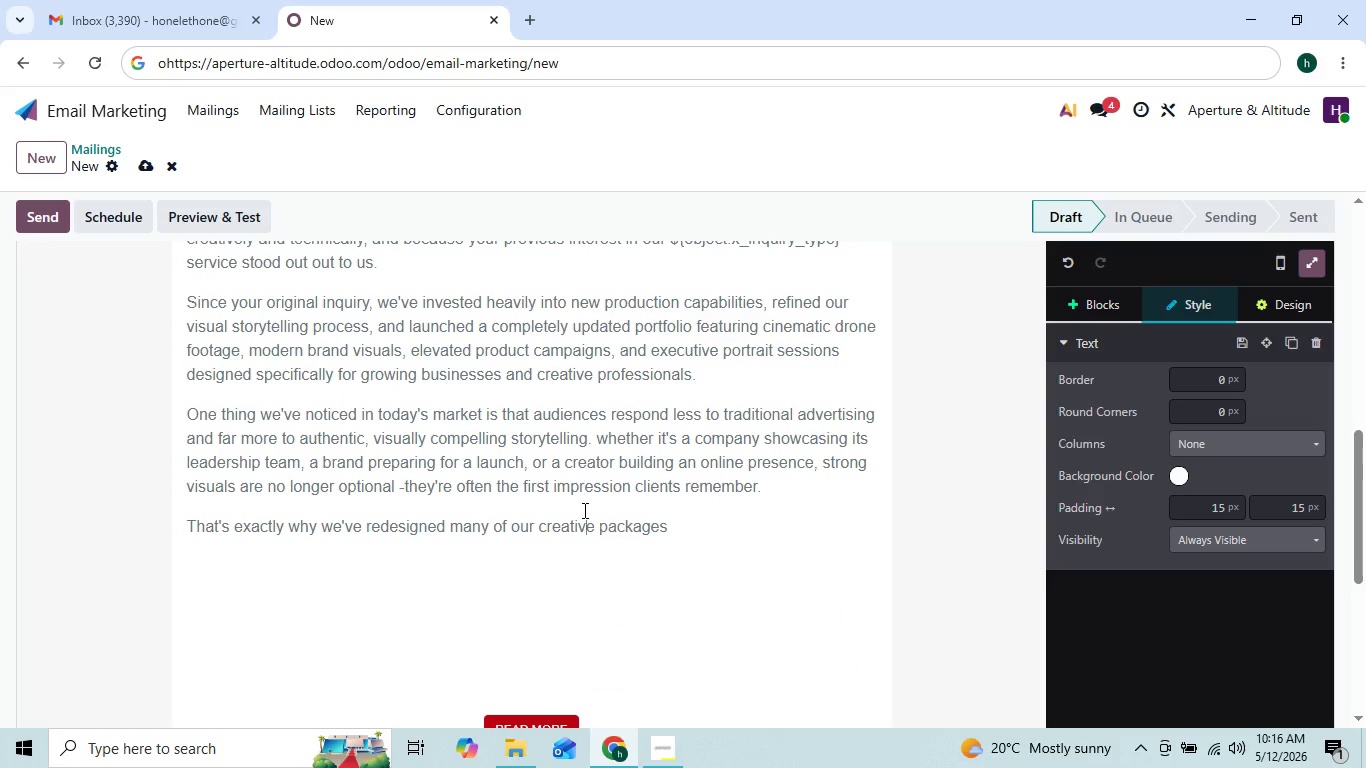 
key(ArrowDown)
 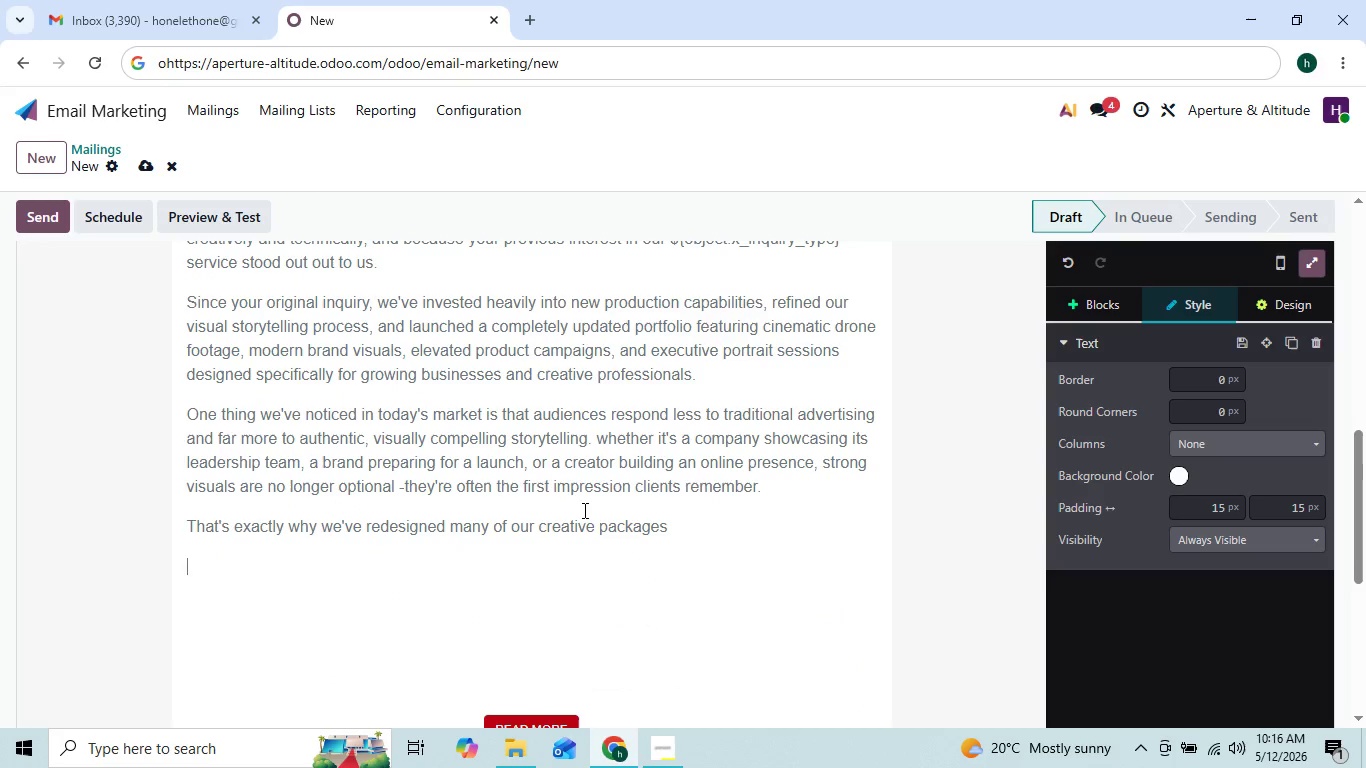 
key(ArrowDown)
 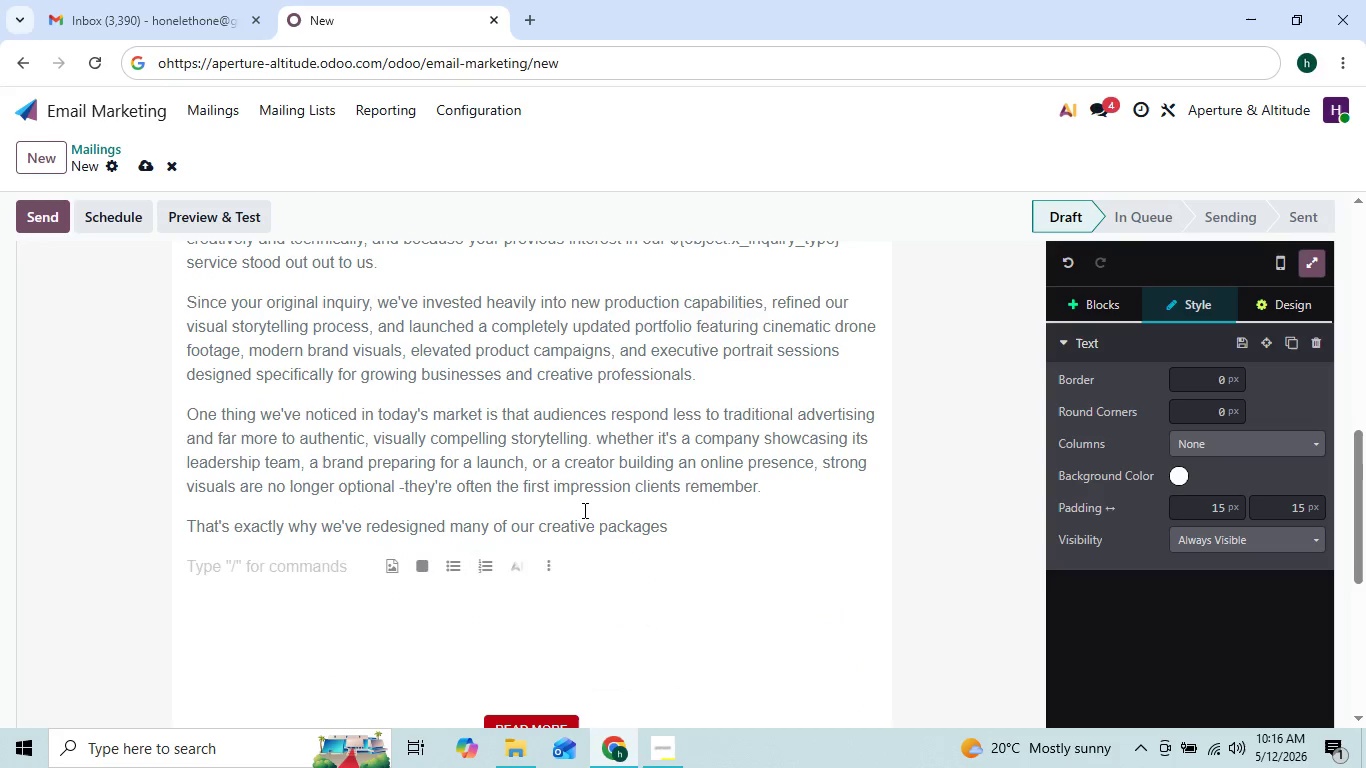 
key(ArrowUp)
 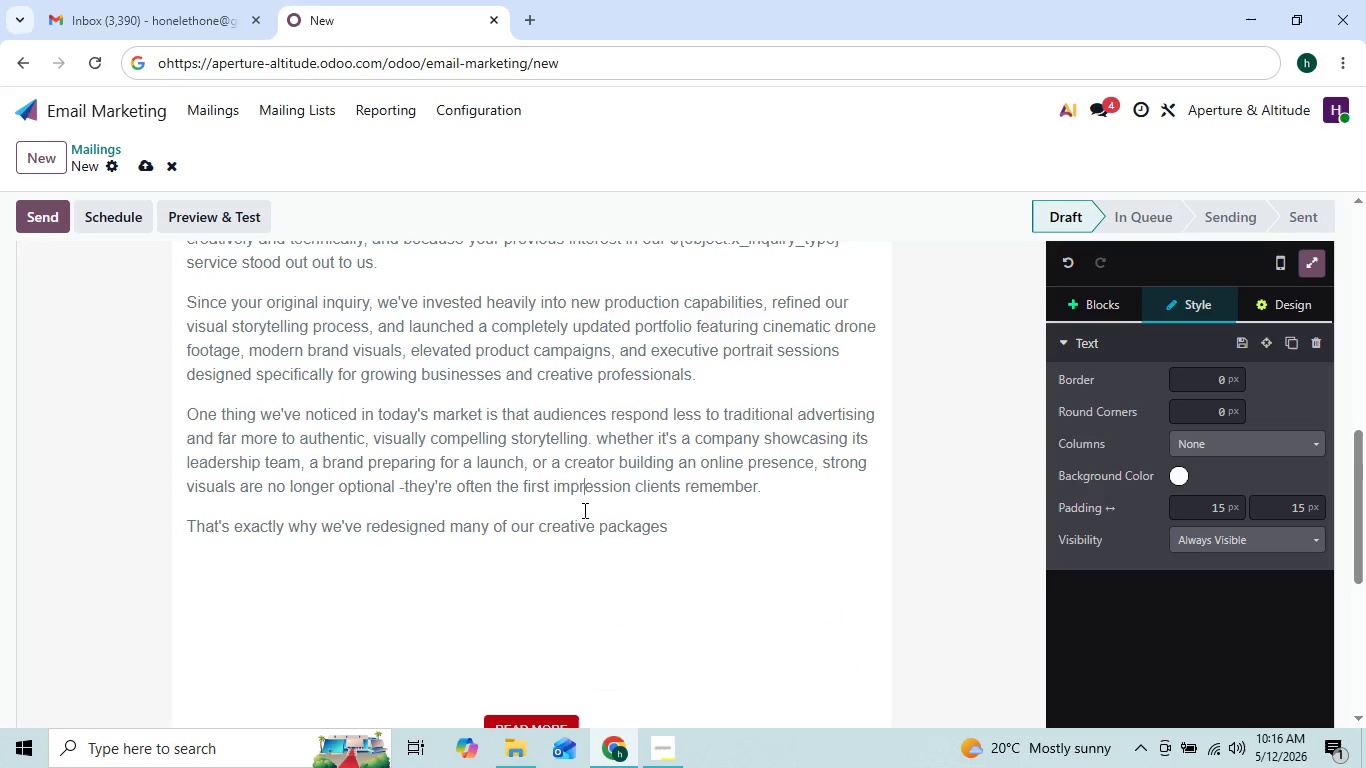 
key(ArrowUp)
 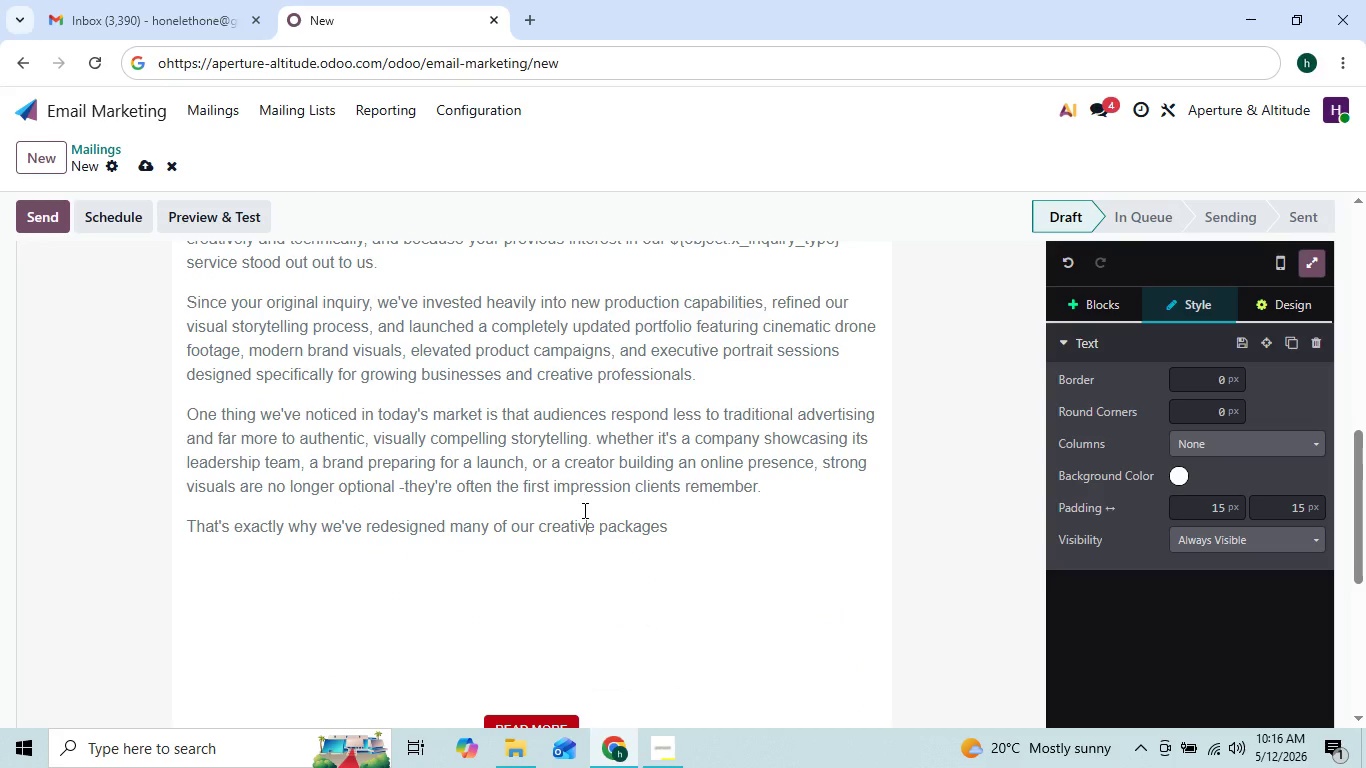 
key(ArrowDown)
 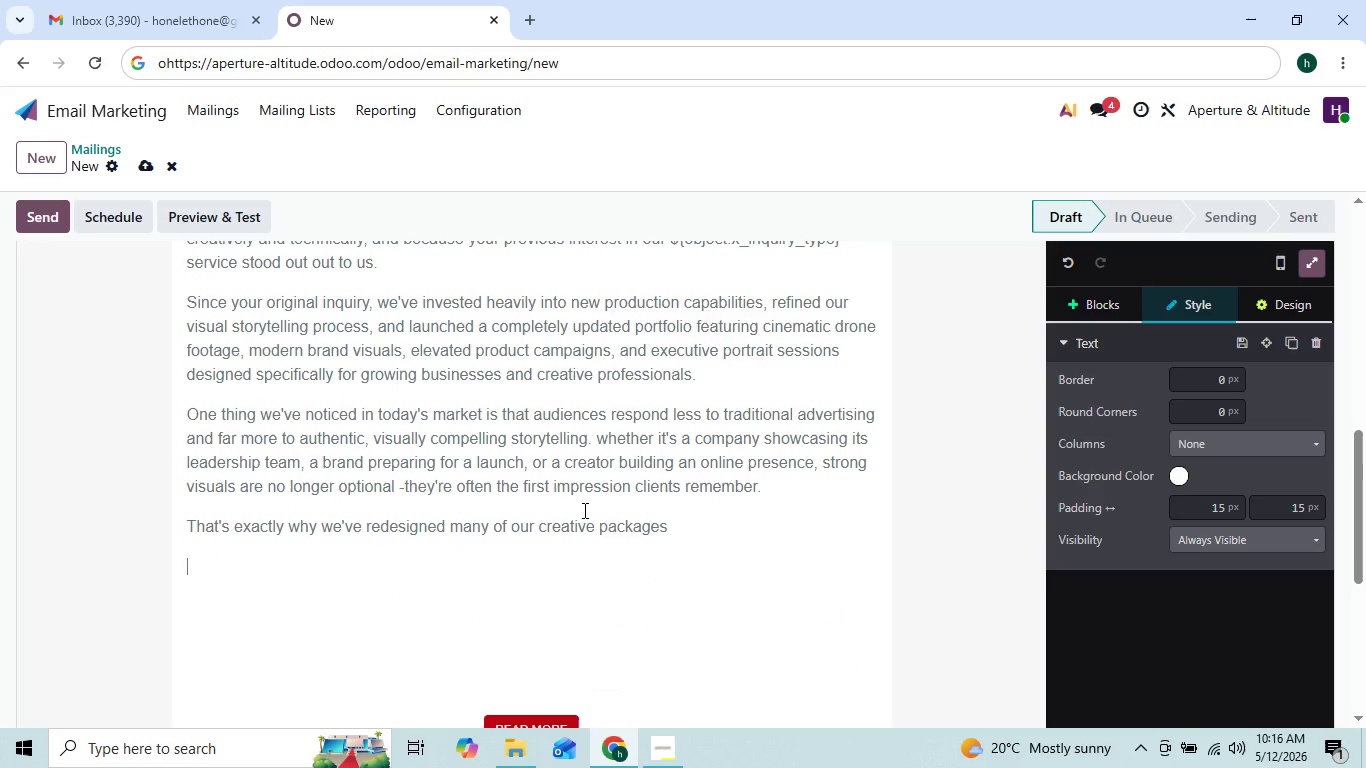 
key(ArrowDown)
 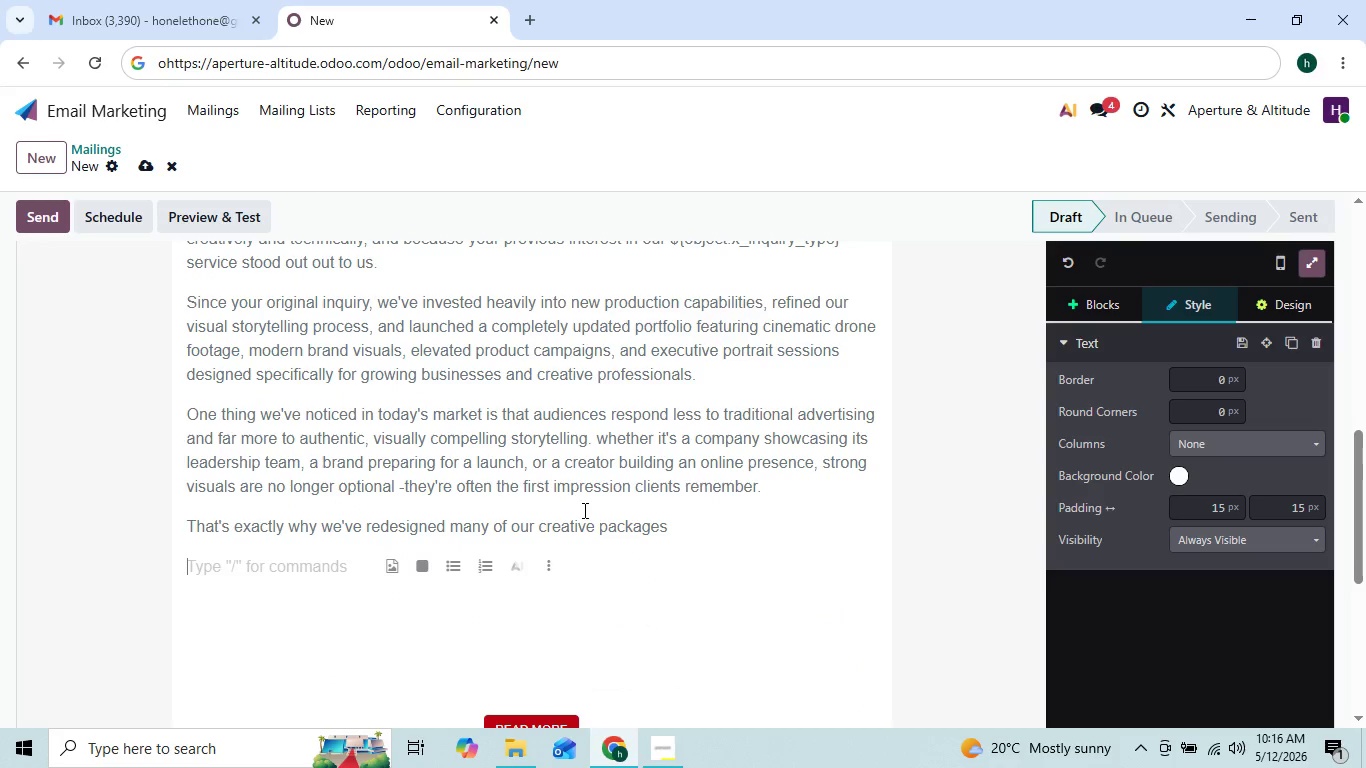 
key(ArrowDown)
 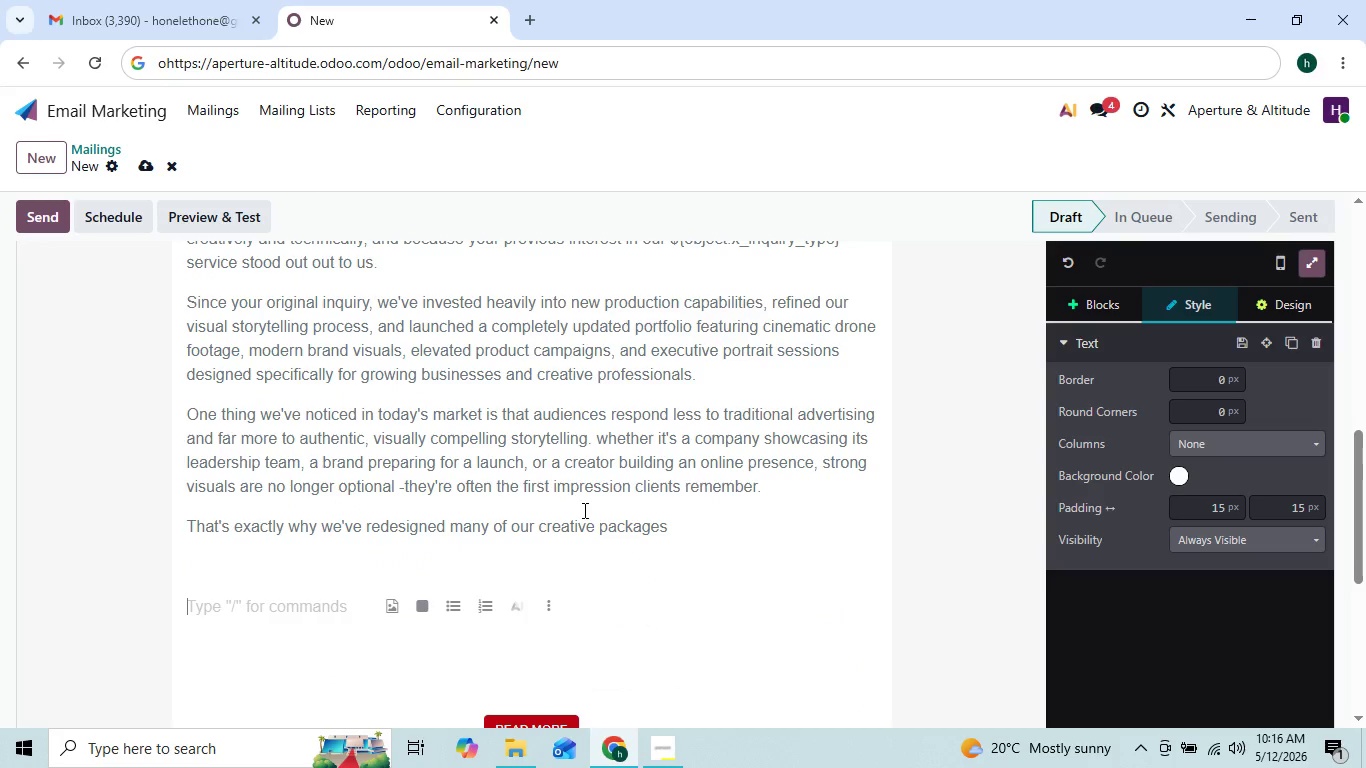 
key(ArrowDown)
 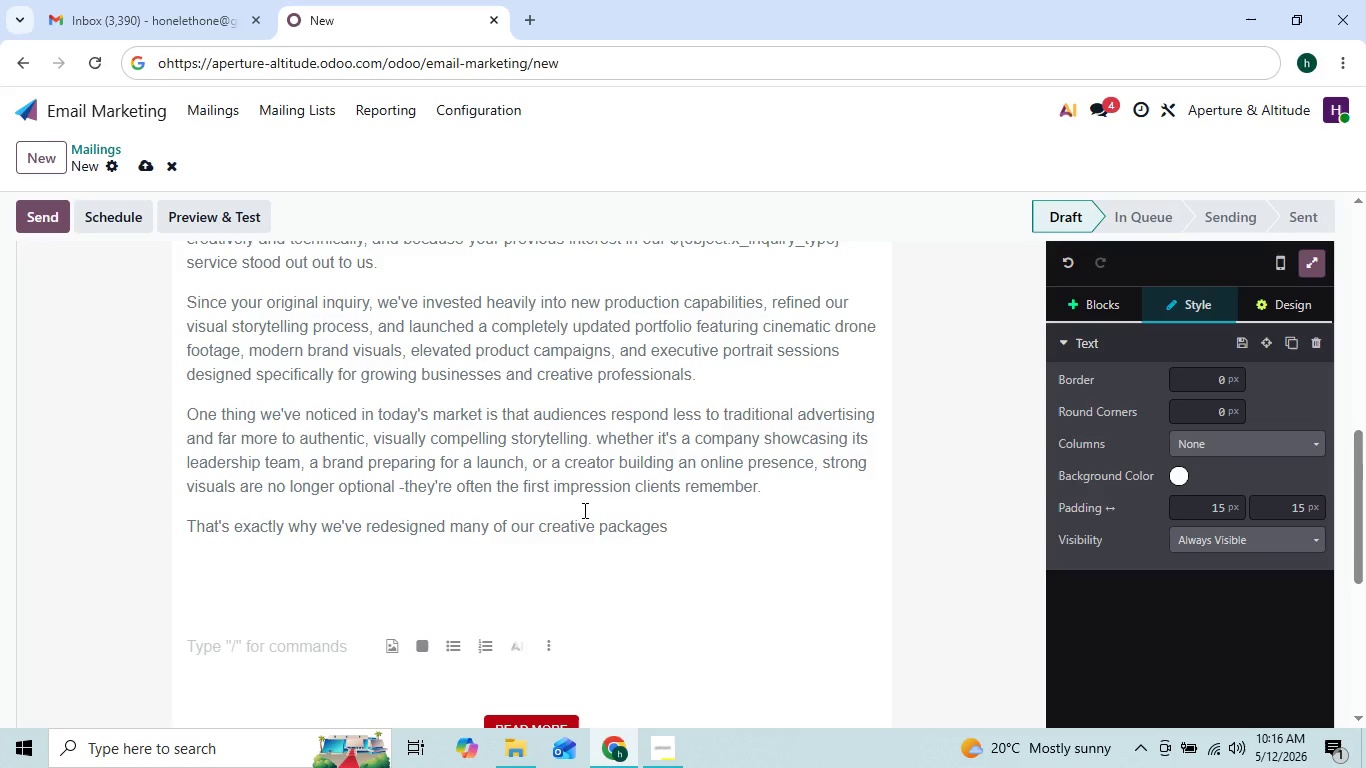 
key(ArrowDown)
 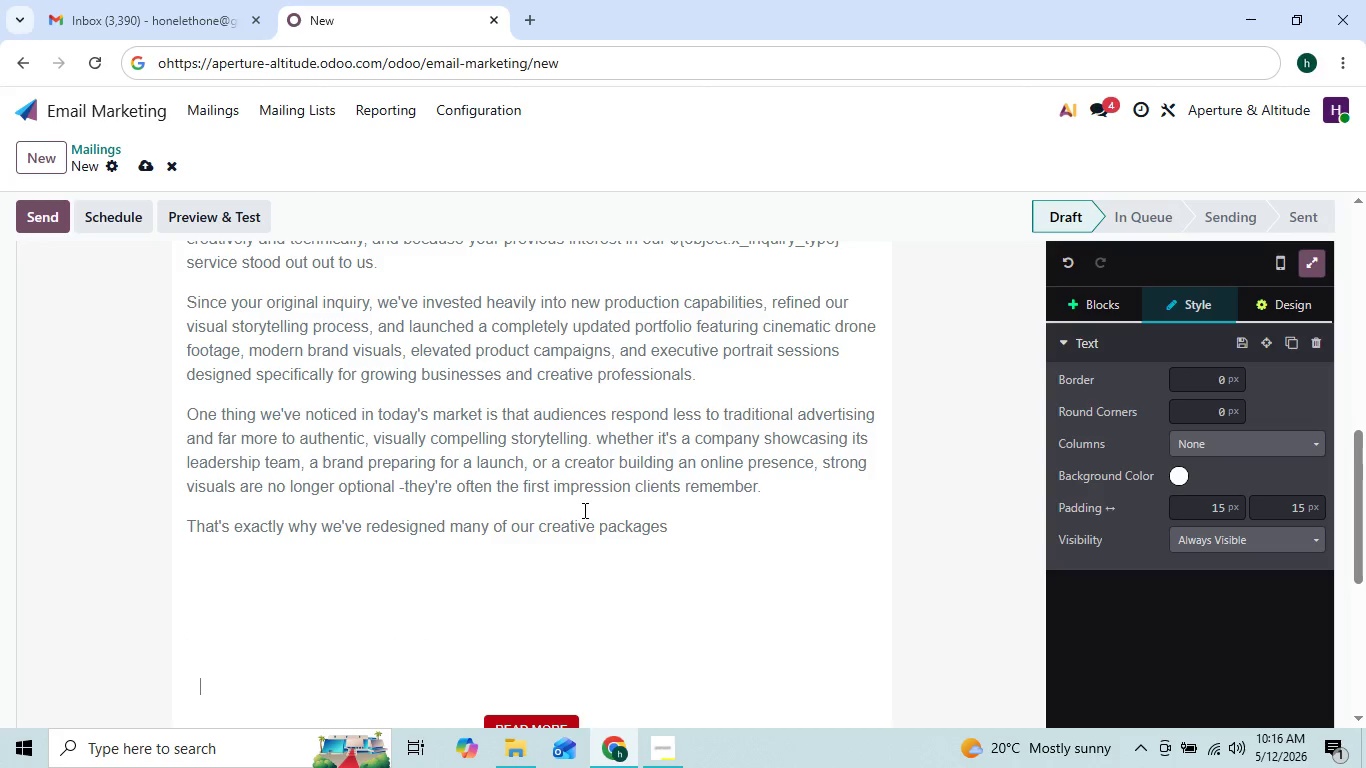 
key(ArrowLeft)
 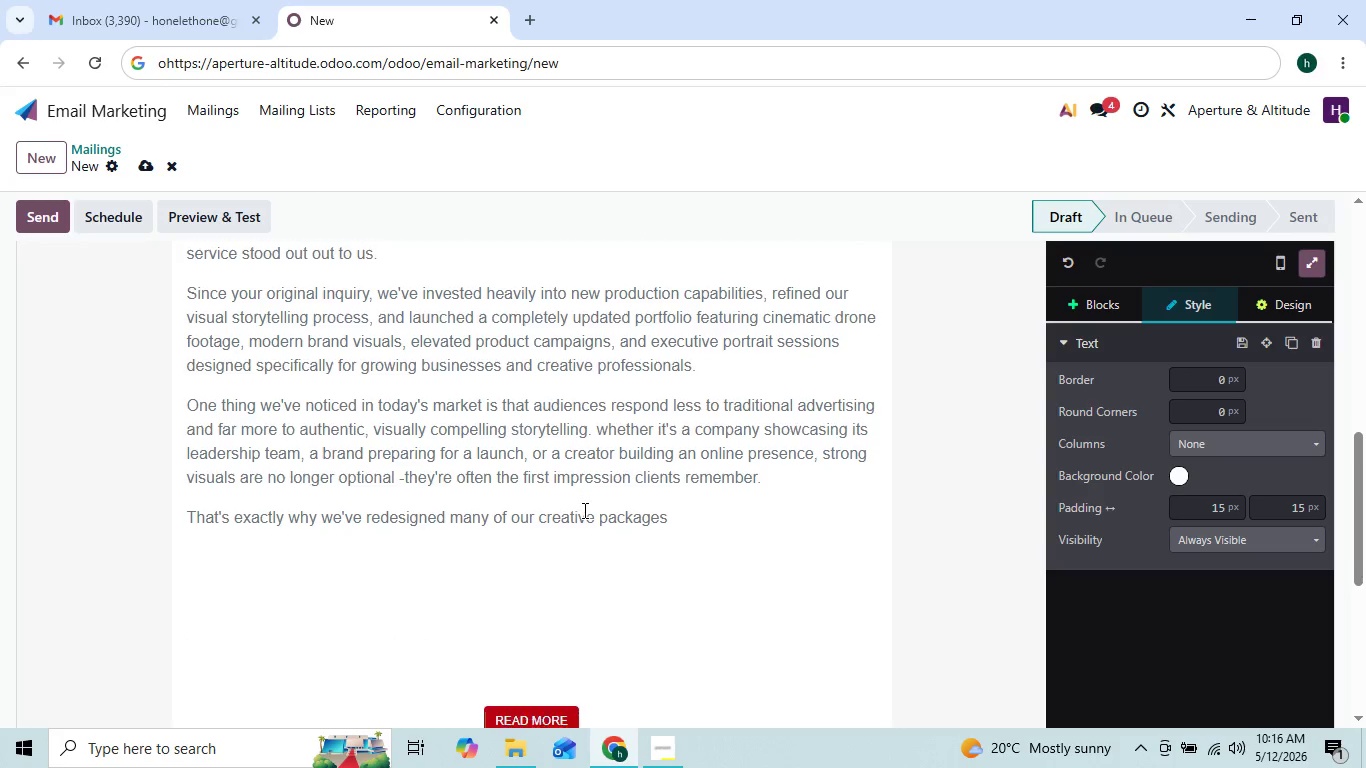 
key(ArrowDown)
 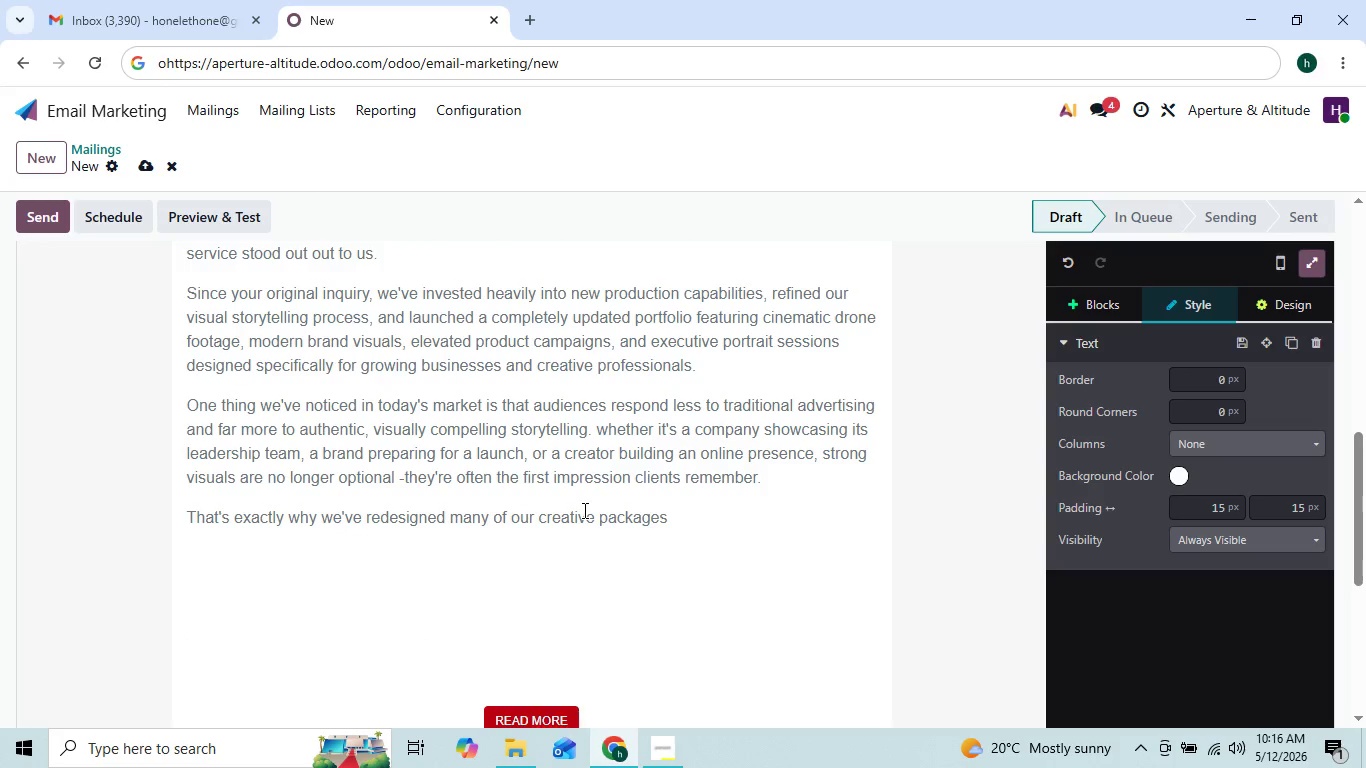 
key(ArrowUp)
 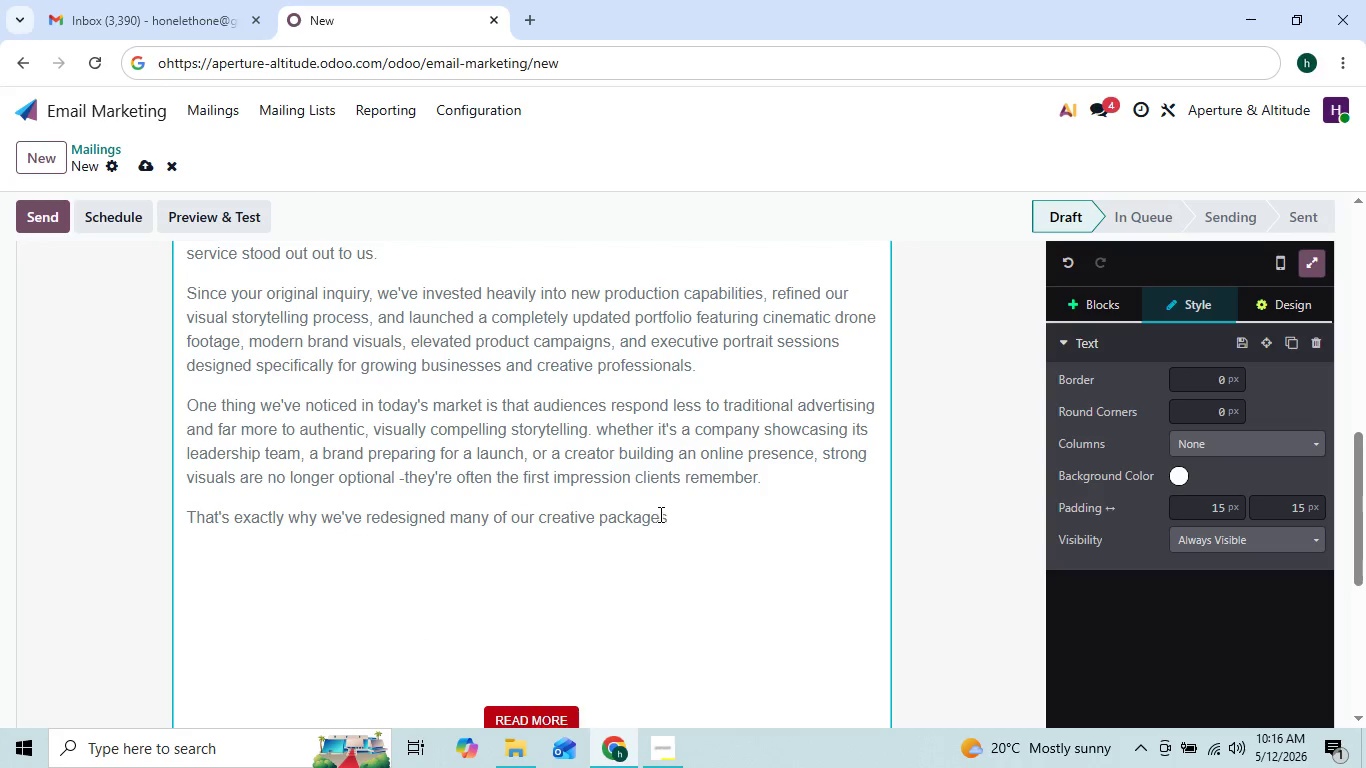 
left_click([680, 518])
 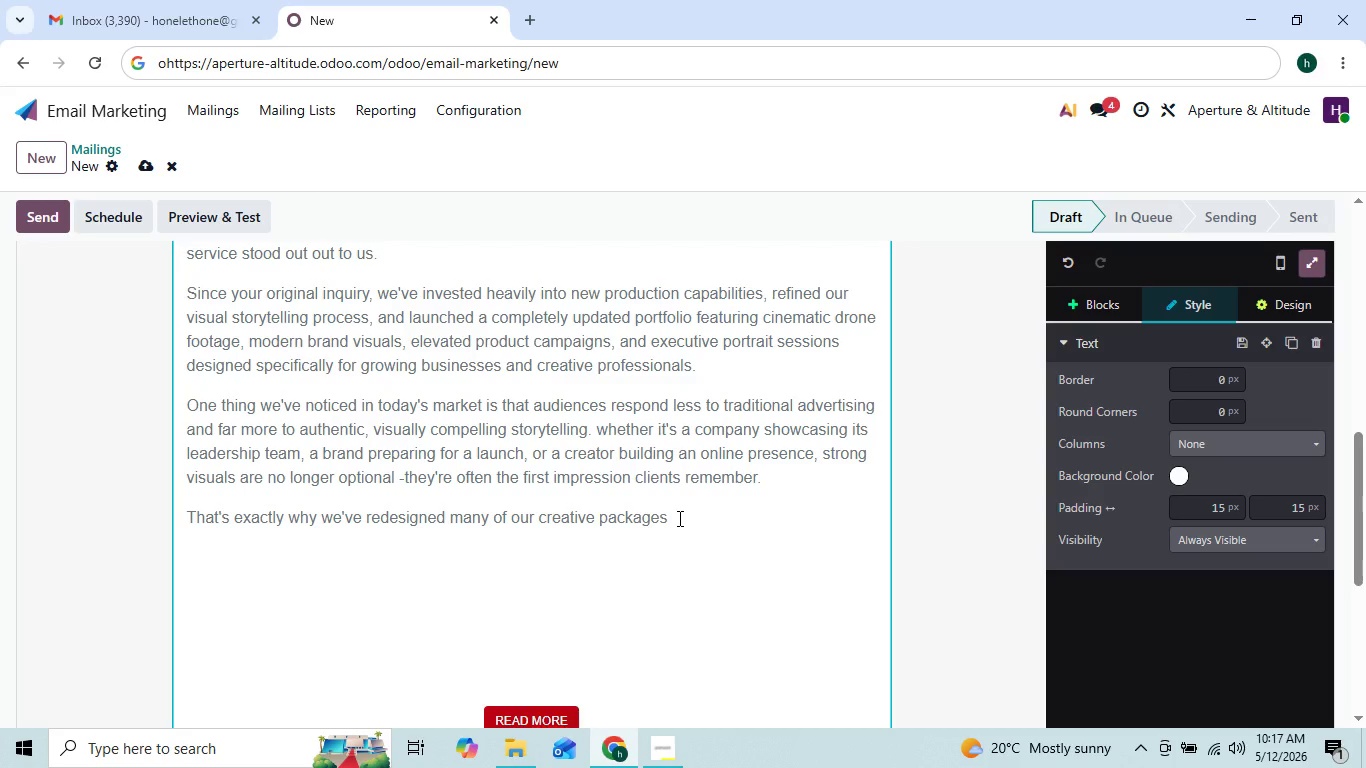 
wait(5.41)
 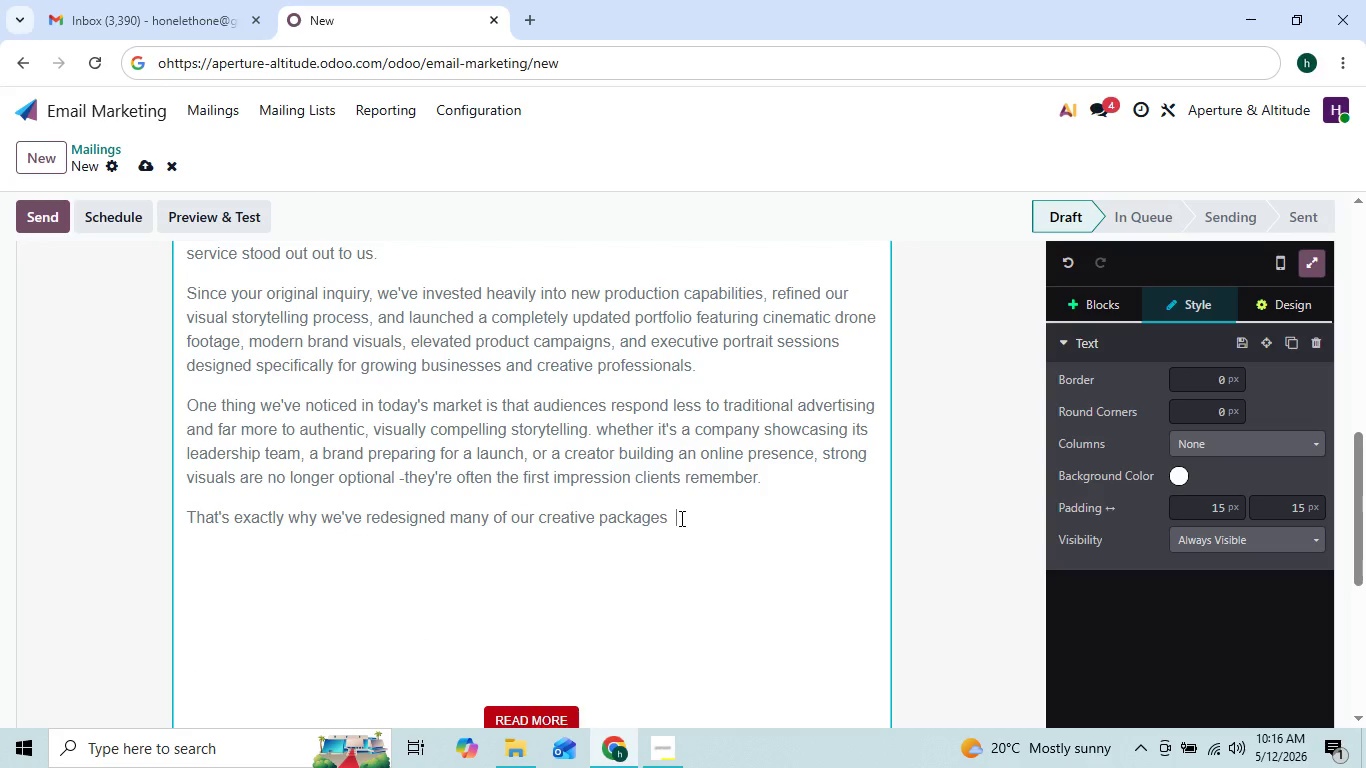 
key(Backspace)
type(this season.)
 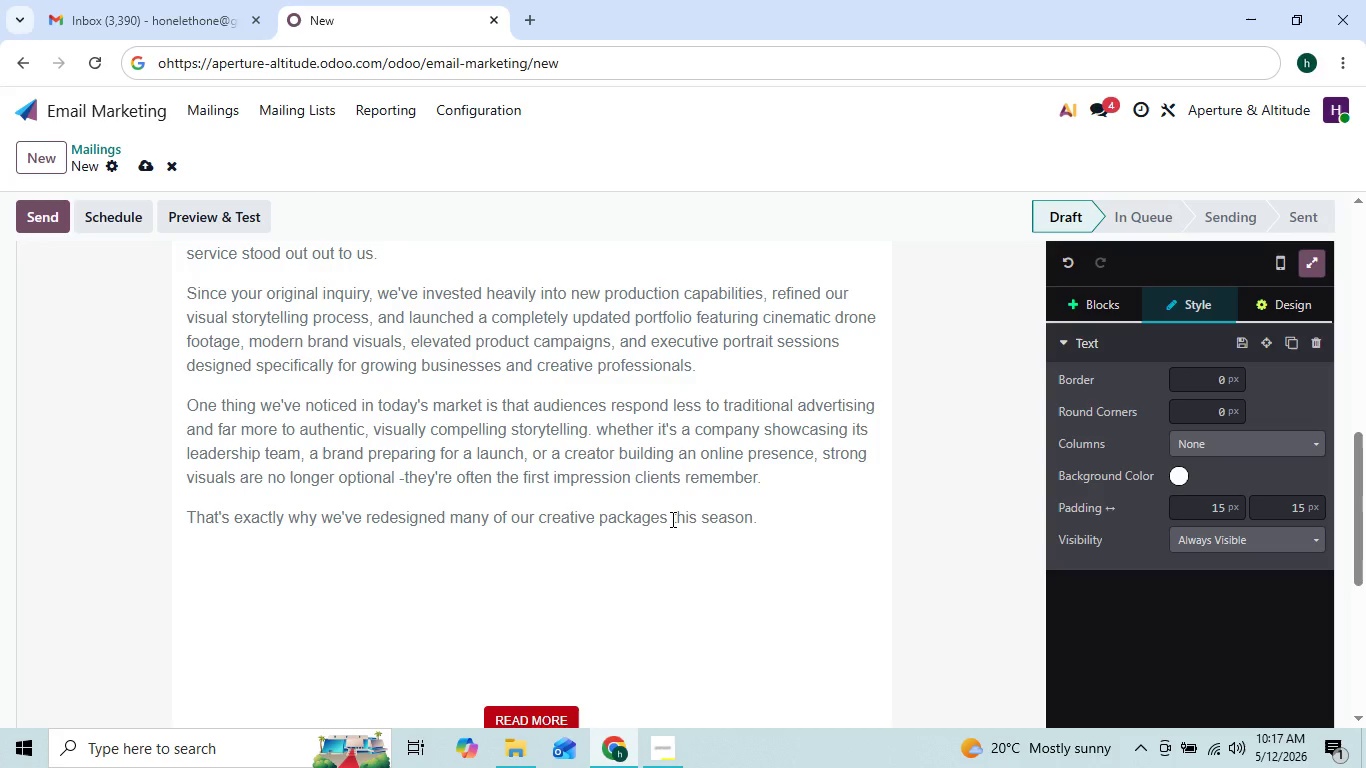 
key(Enter)
 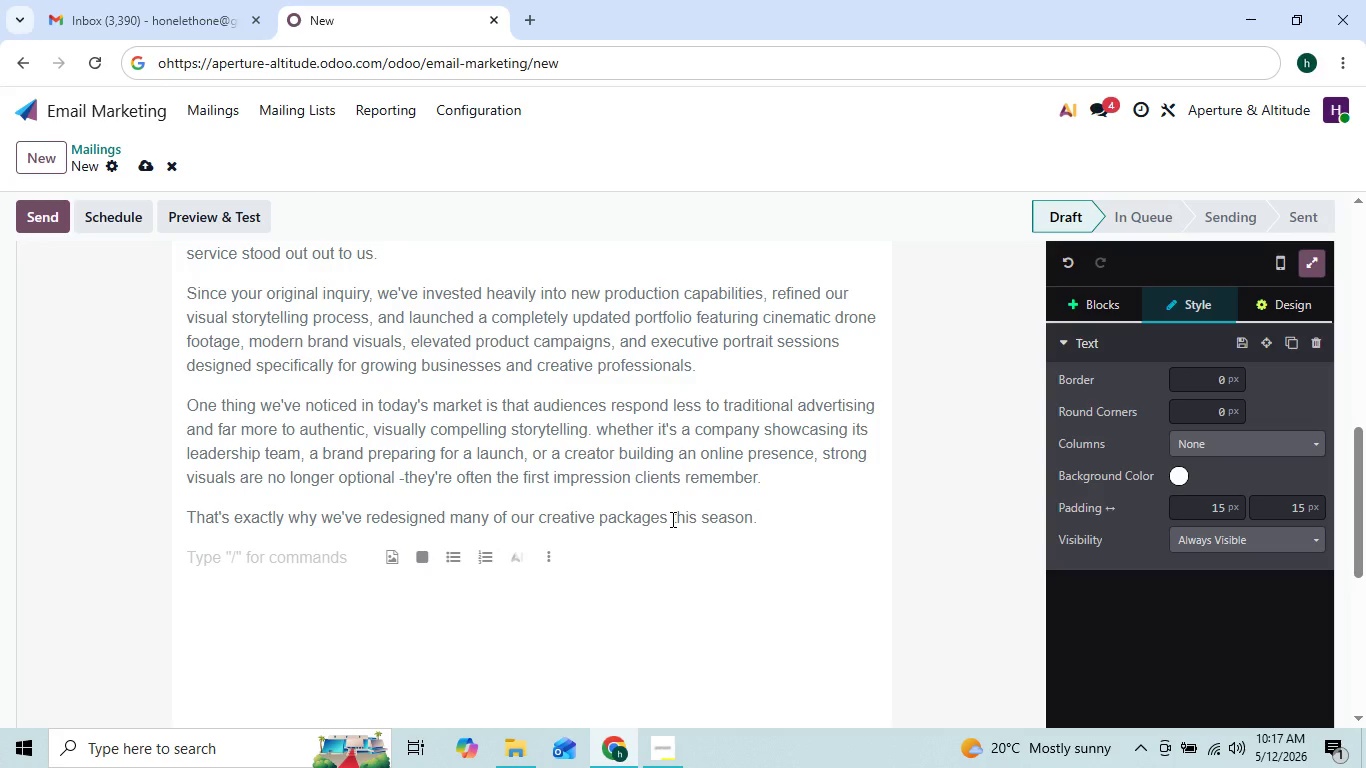 
type(For clients interested ib)
key(Backspace)
type(n)
 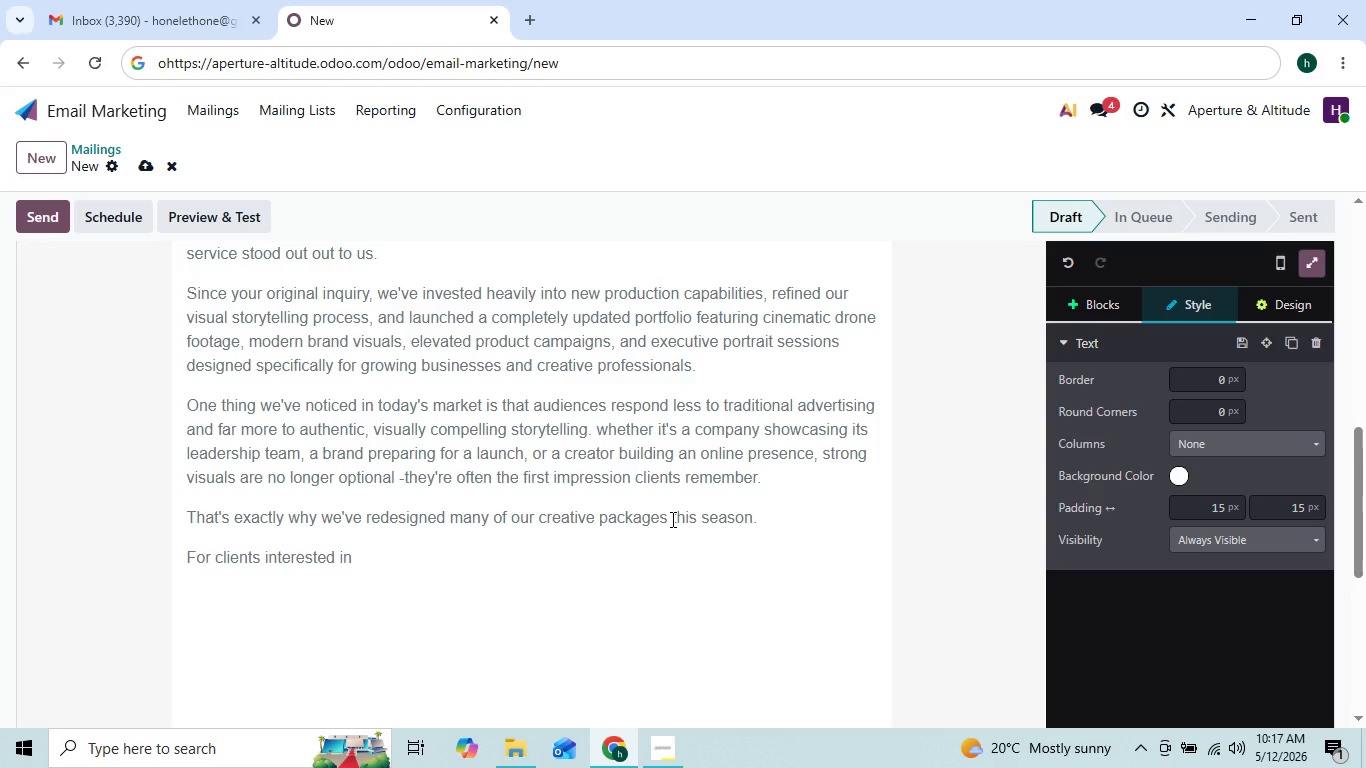 
type( ${objec.x)
 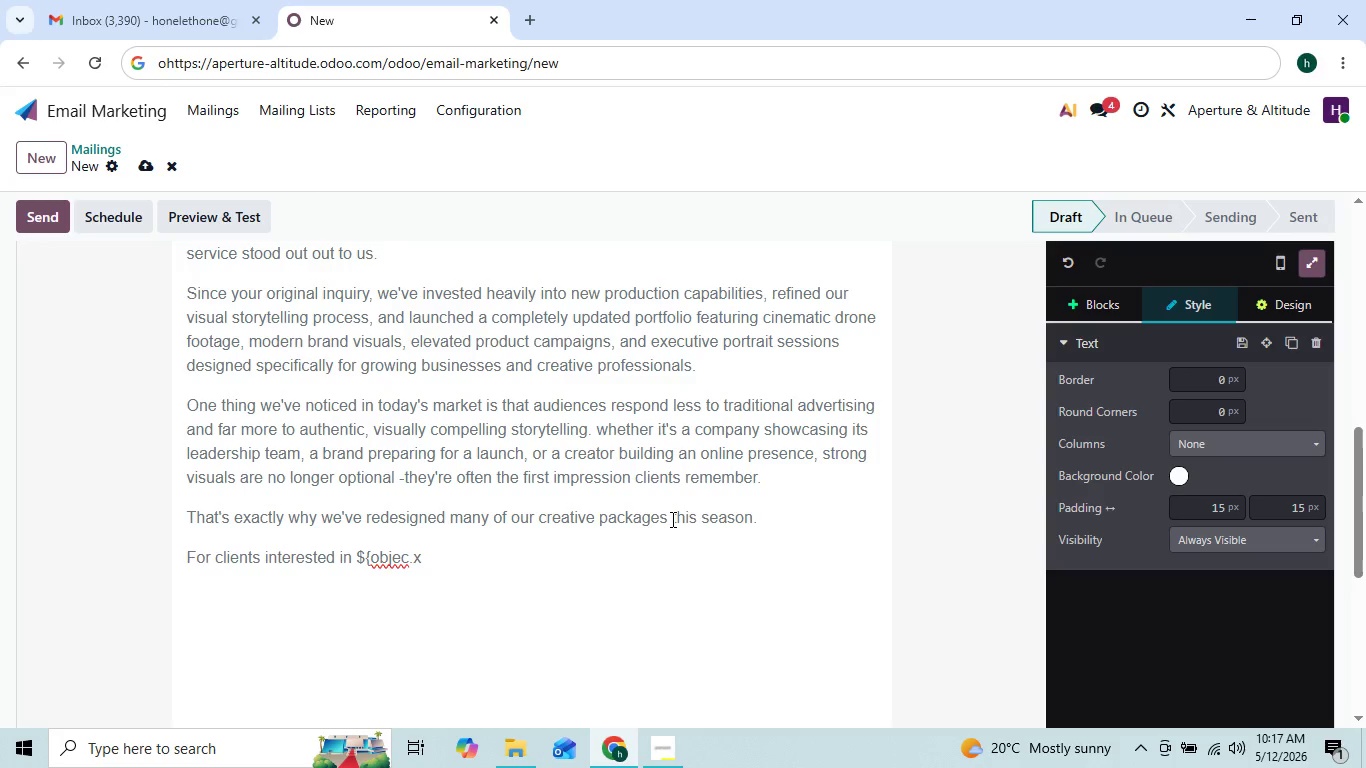 
key(ArrowLeft)
 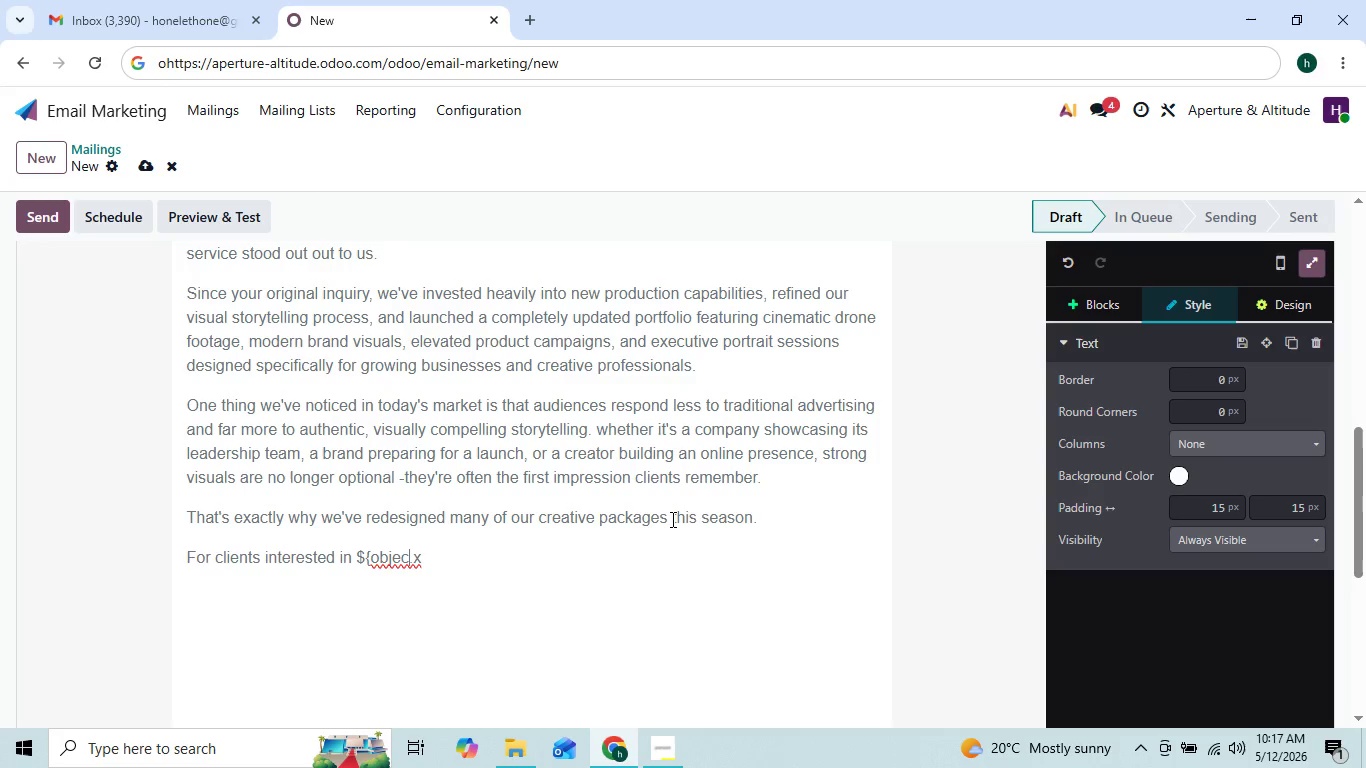 
key(ArrowLeft)
 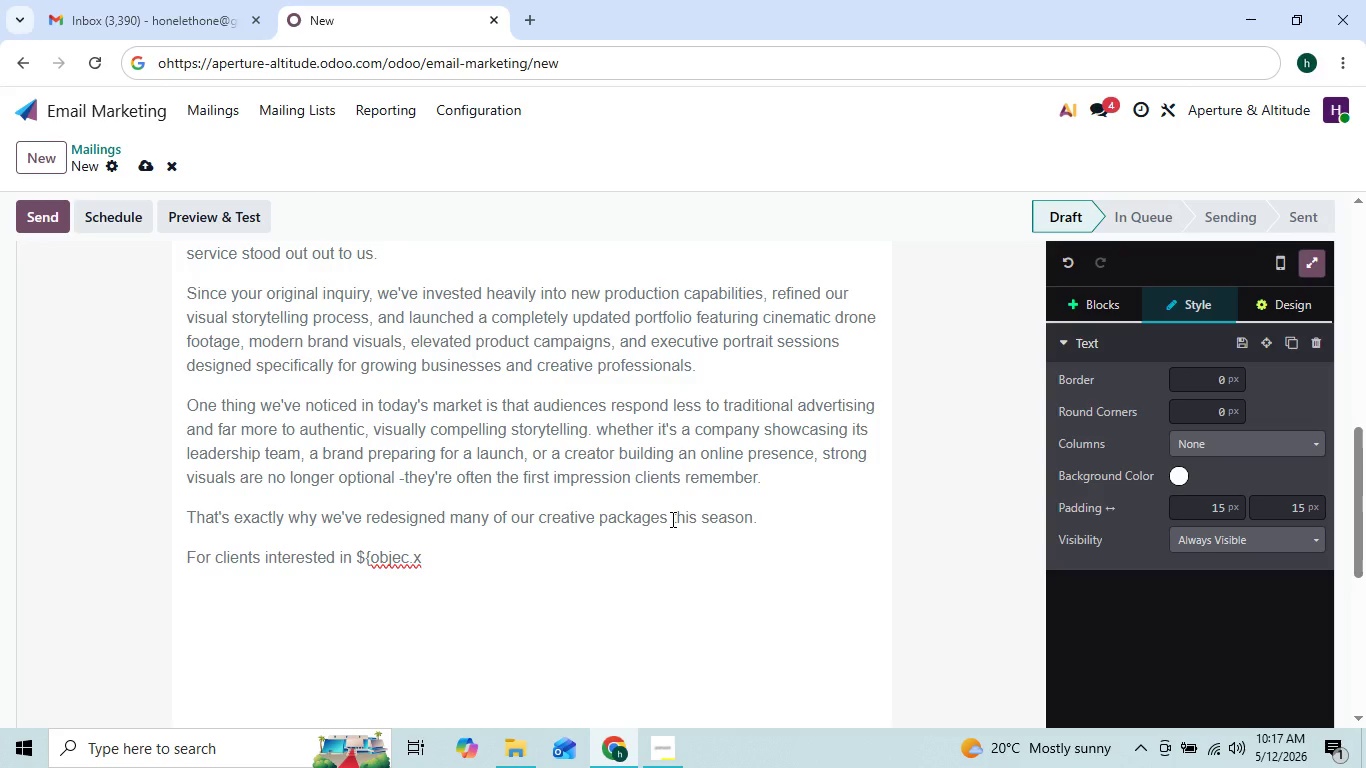 
key(T)
 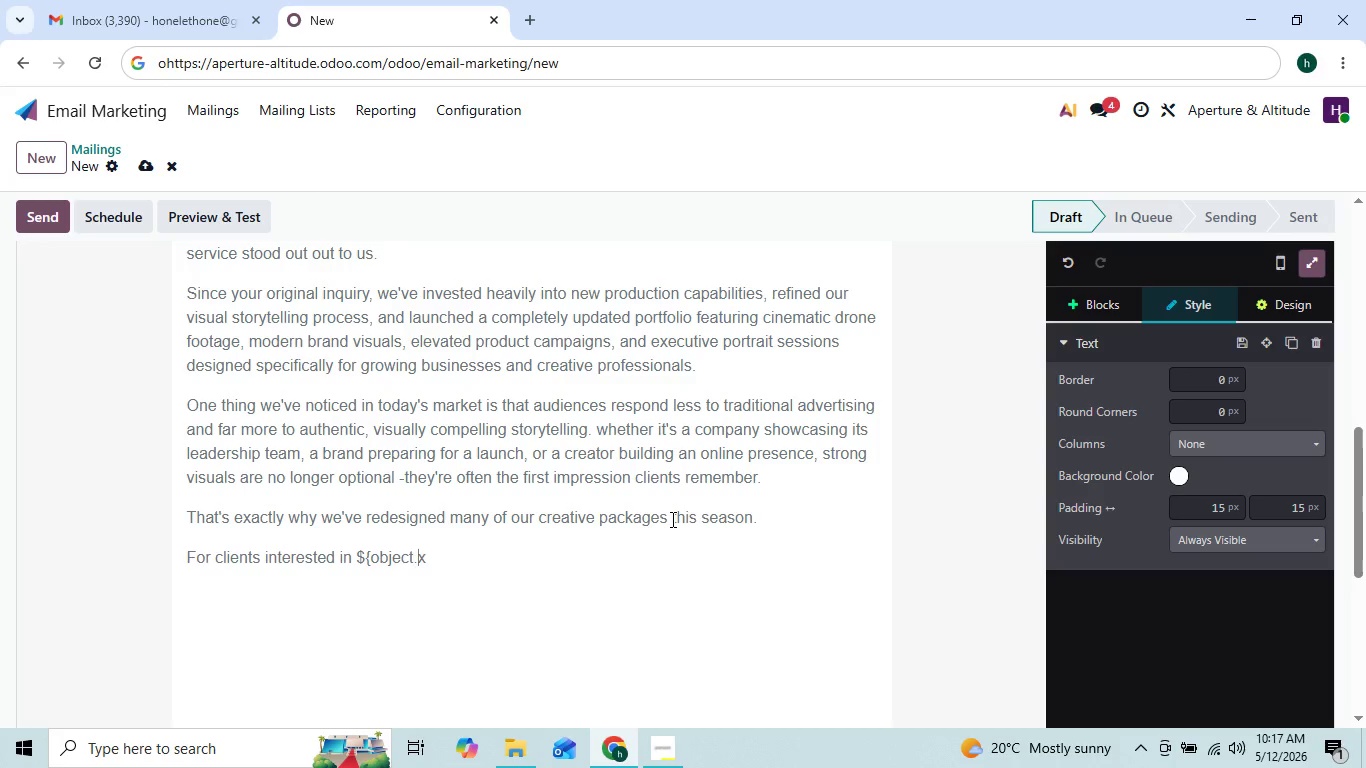 
key(ArrowRight)
 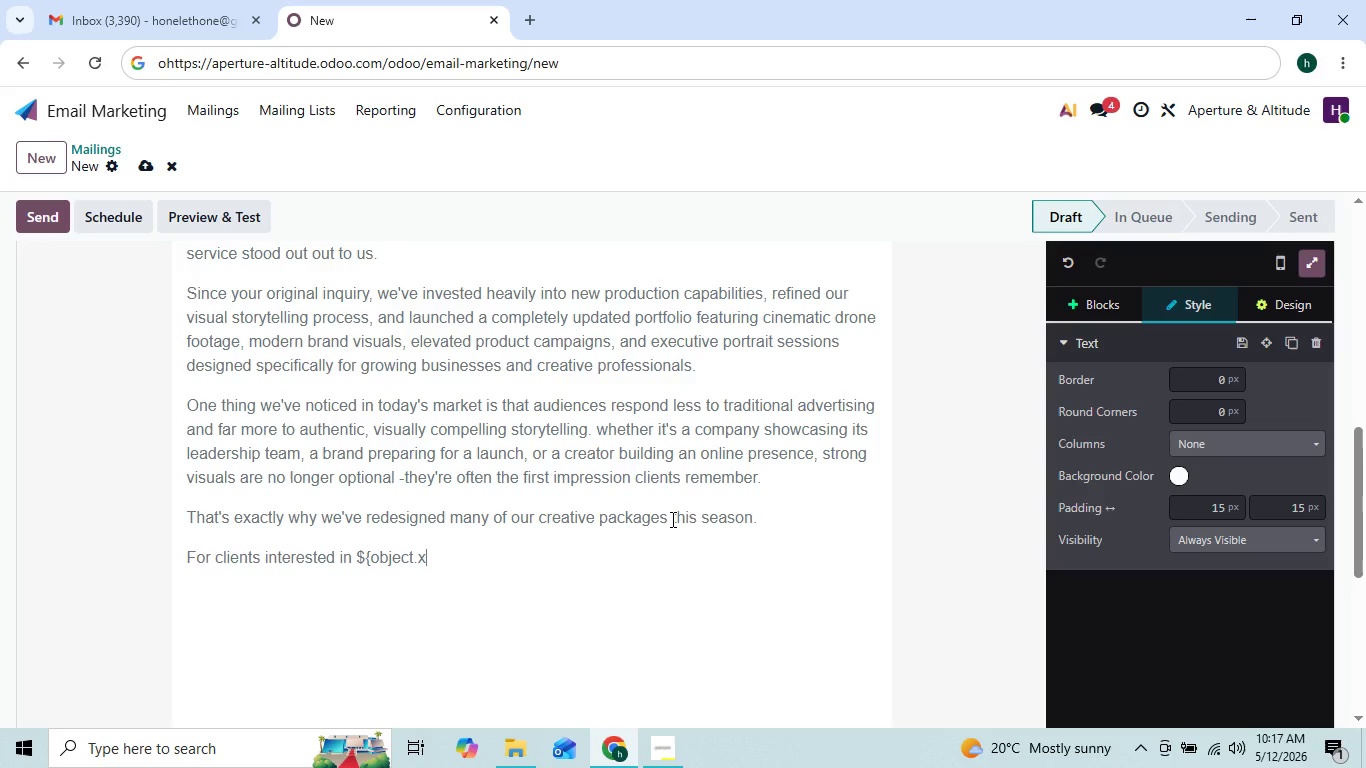 
key(ArrowRight)
 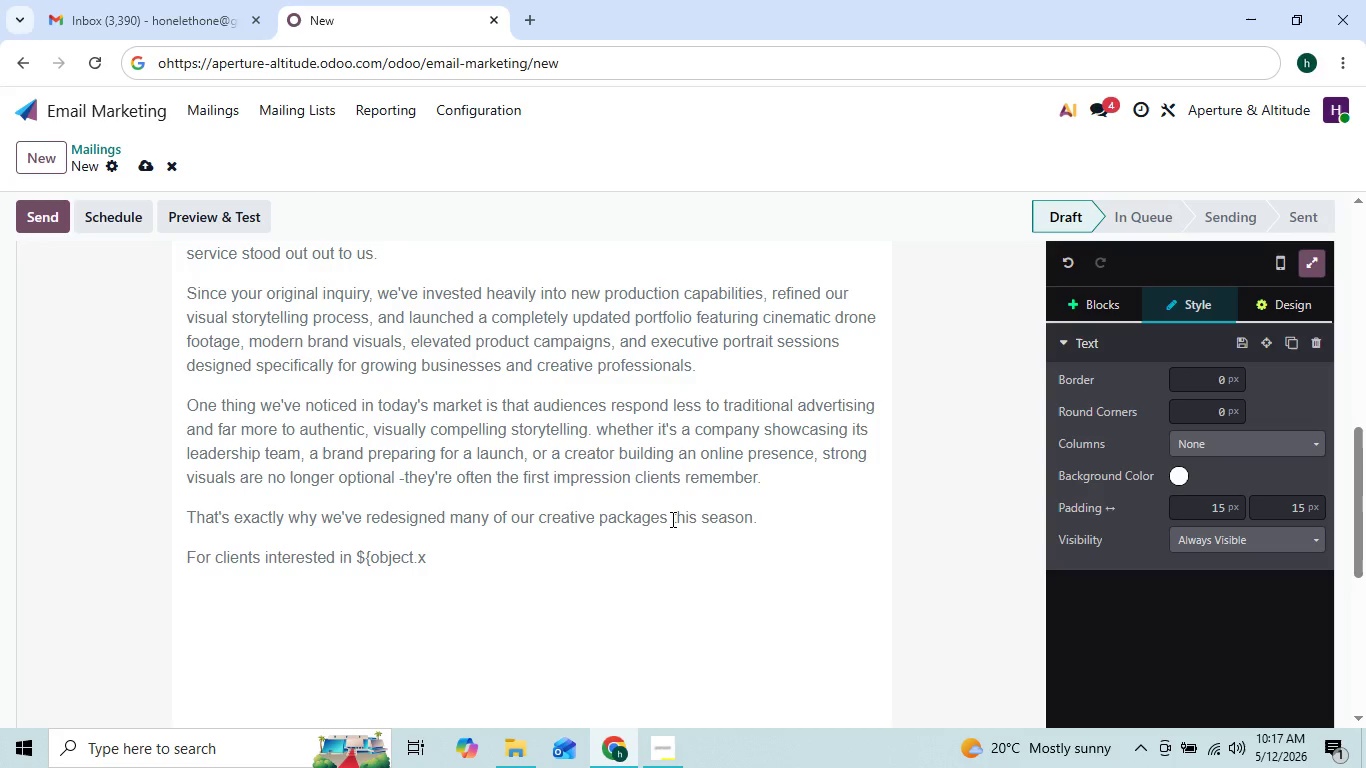 
type(_inquiry_type}, )
 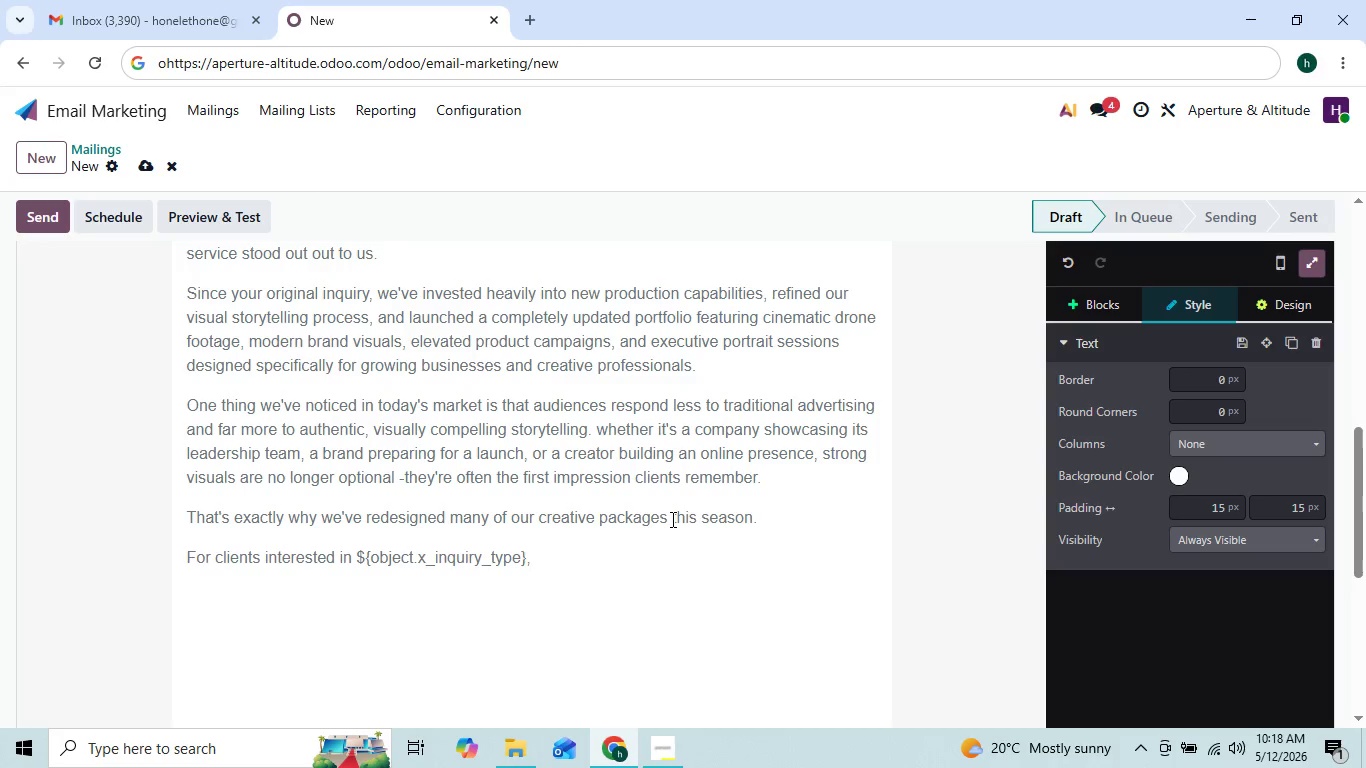 
type(we're now offering)
 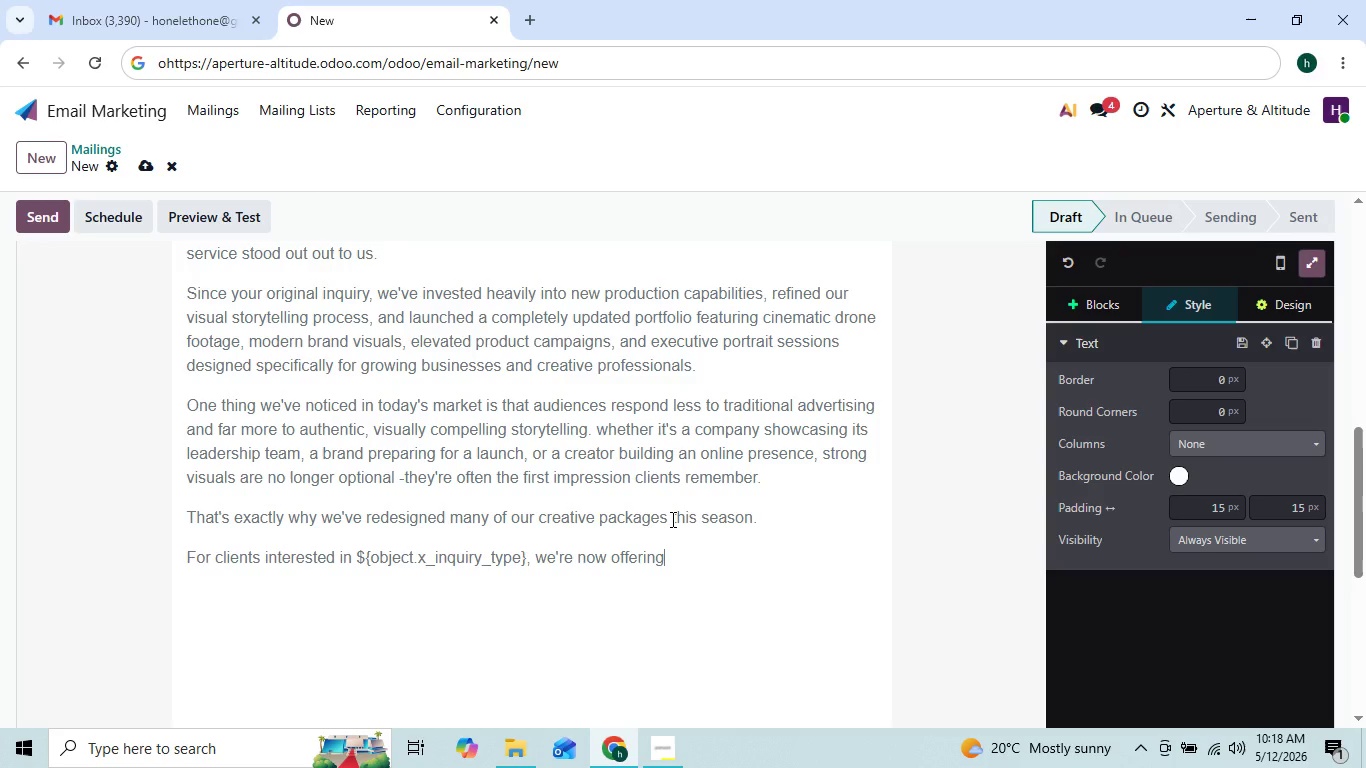 
key(Shift+Semicolon)
 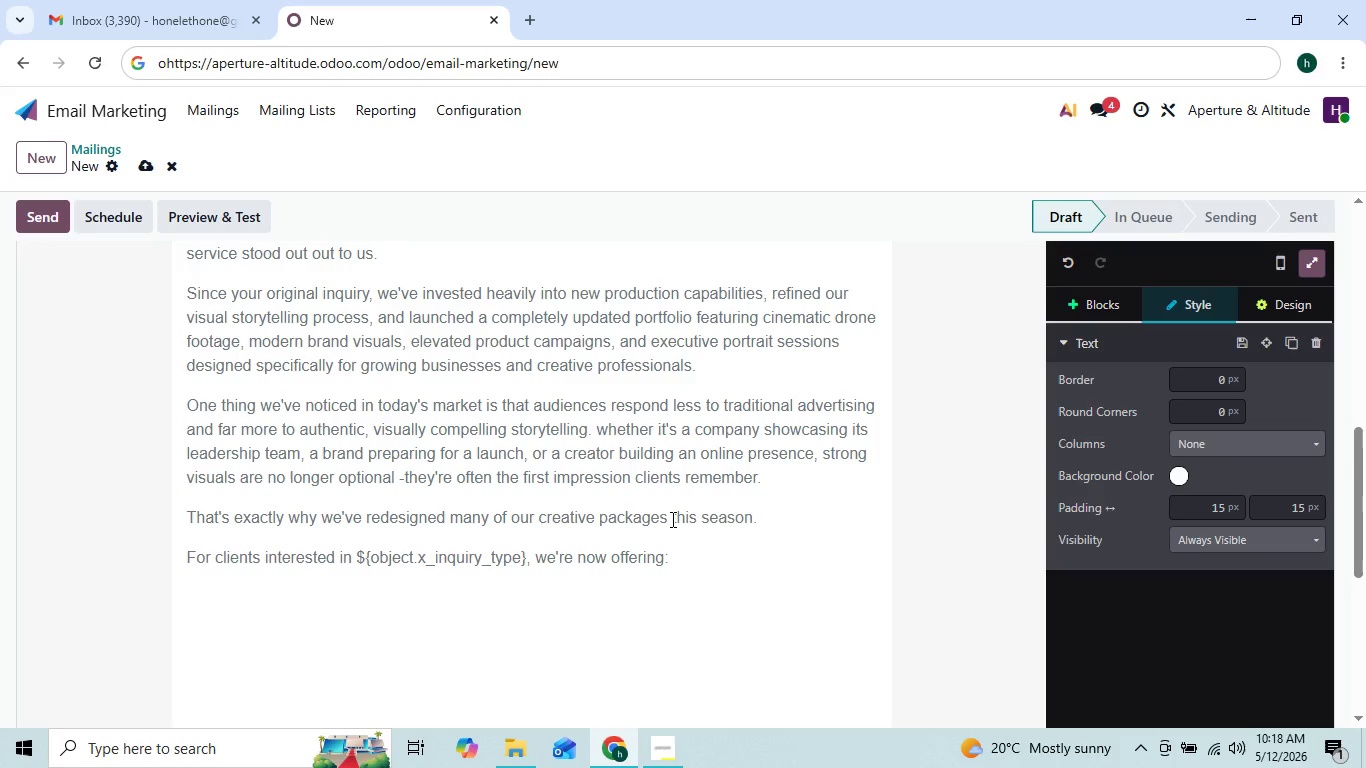 
key(Enter)
 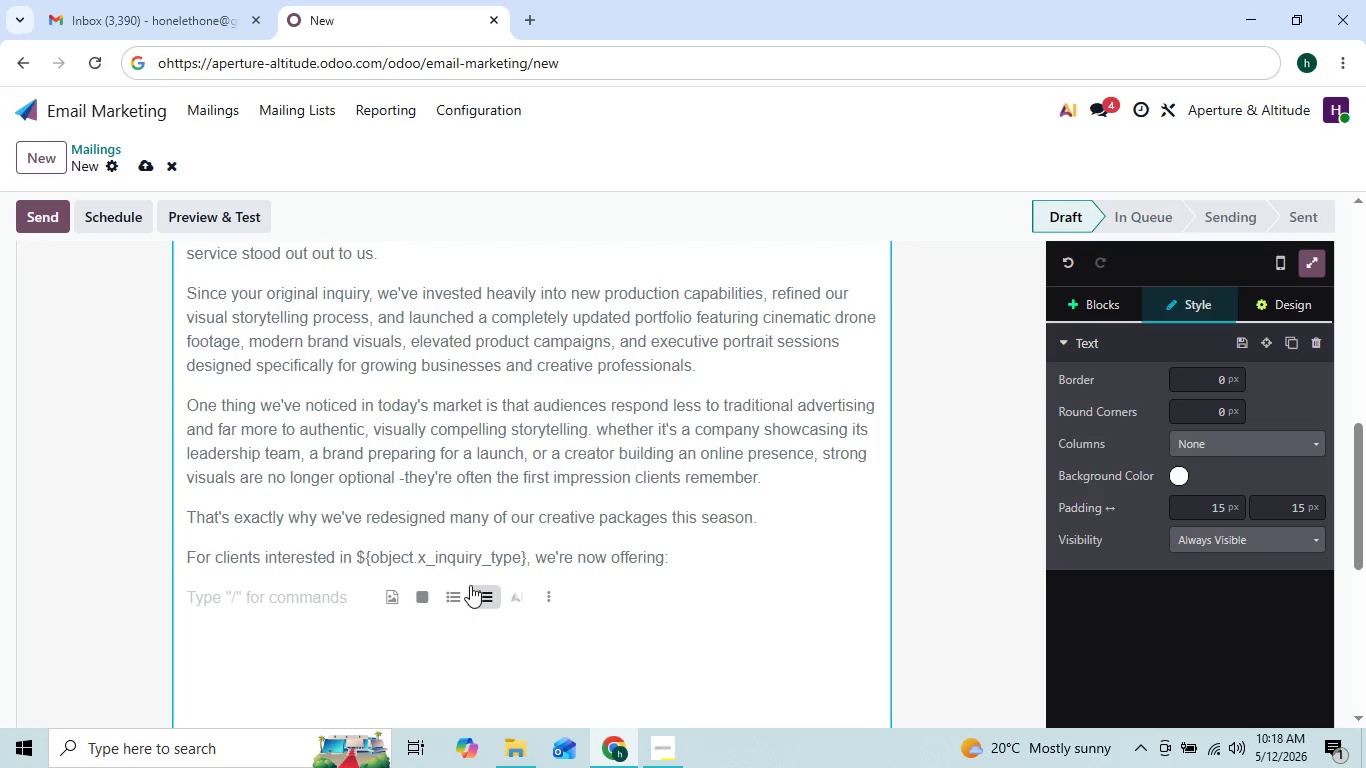 
left_click([459, 589])
 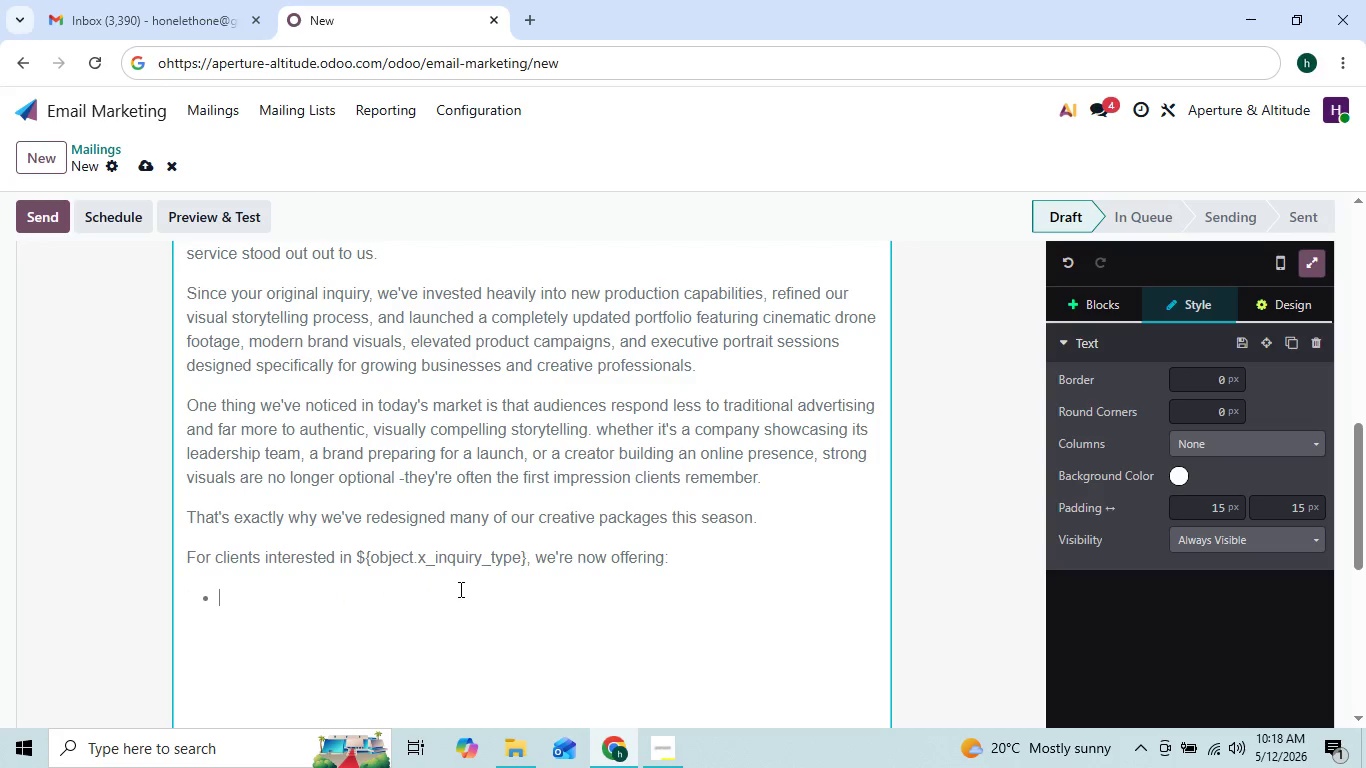 
type(More flexible production timelines )
 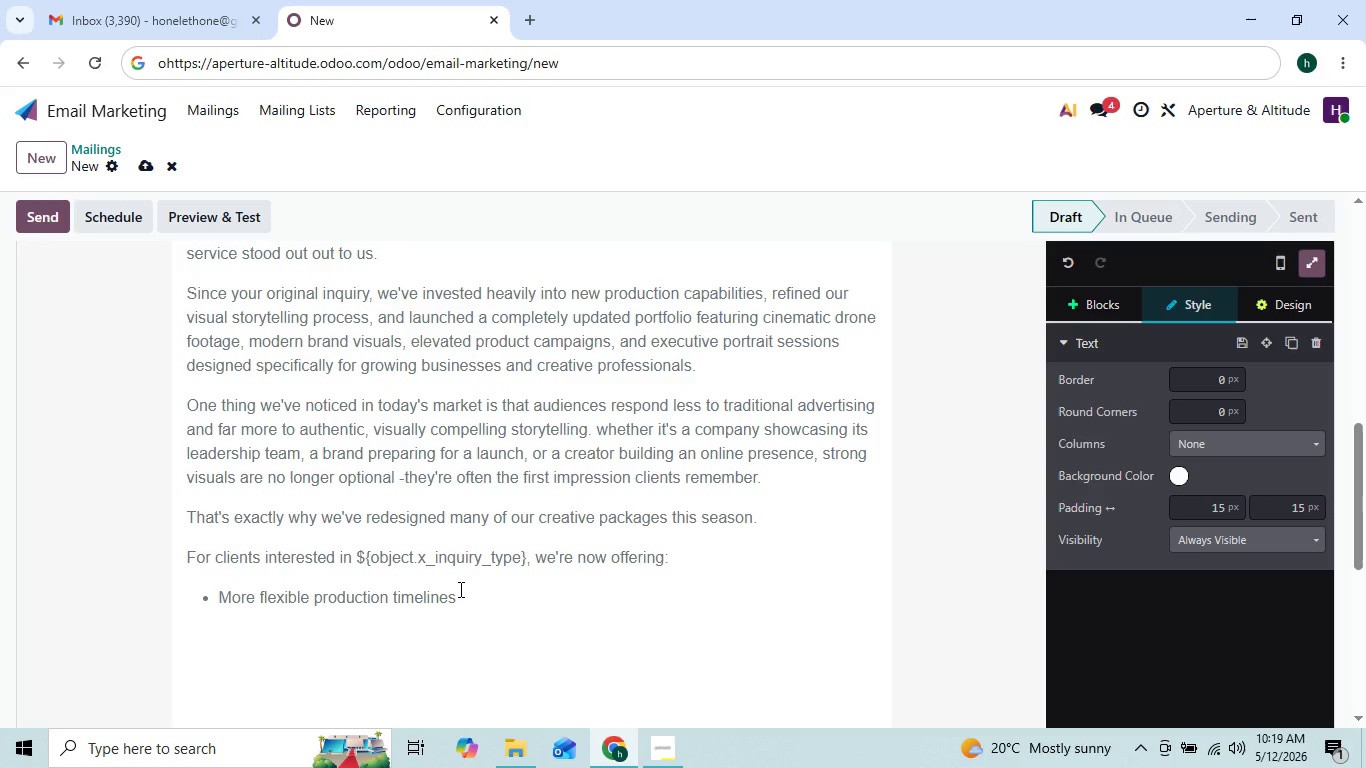 
key(Enter)
 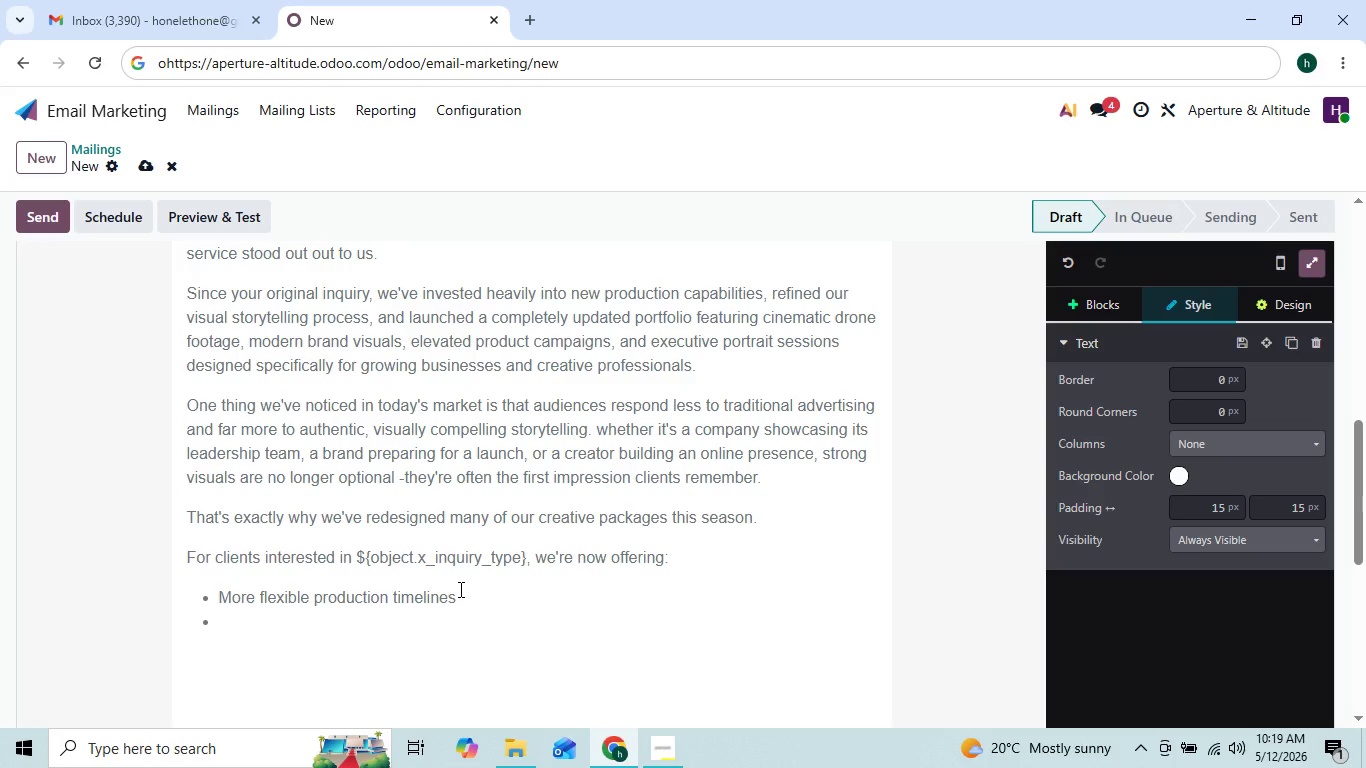 
type(Streamlined cc)
key(Backspace)
key(Backspace)
type(creative direction sessions)
 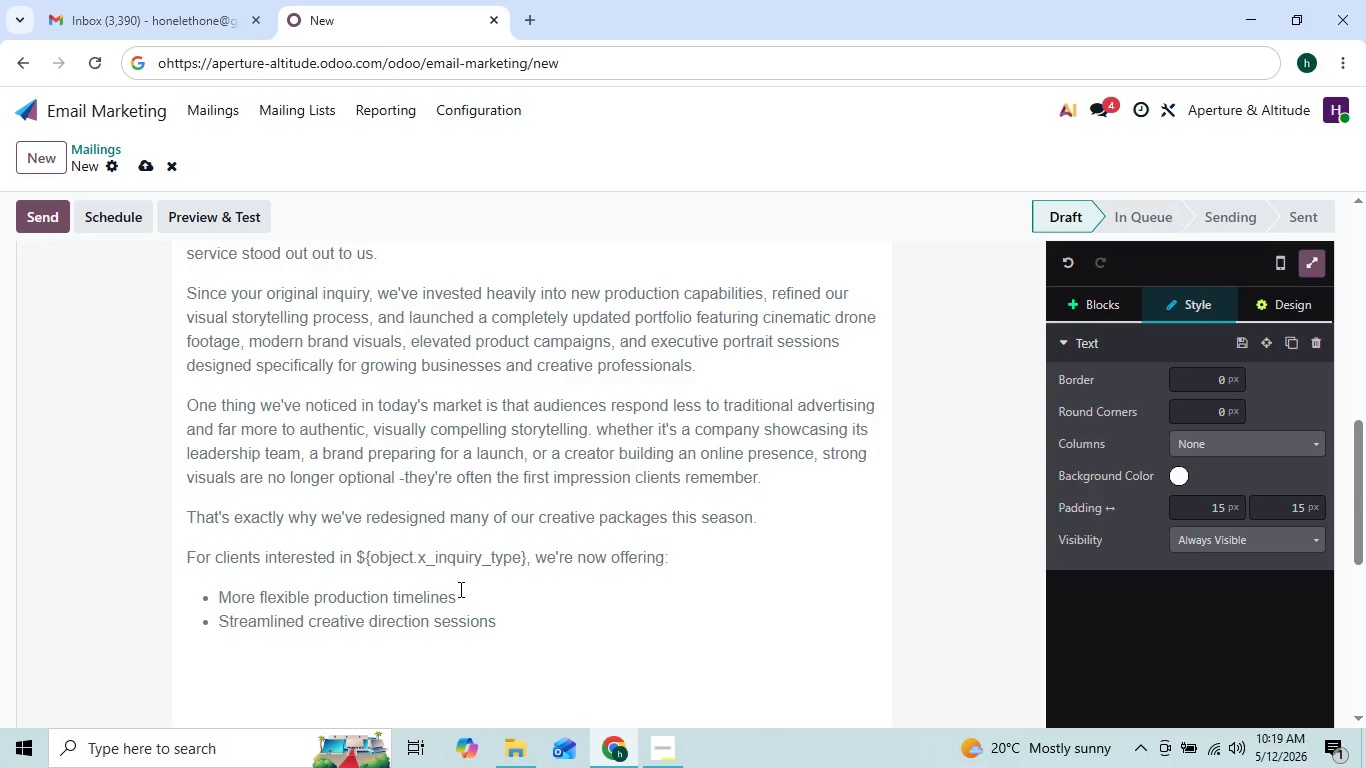 
key(Enter)
 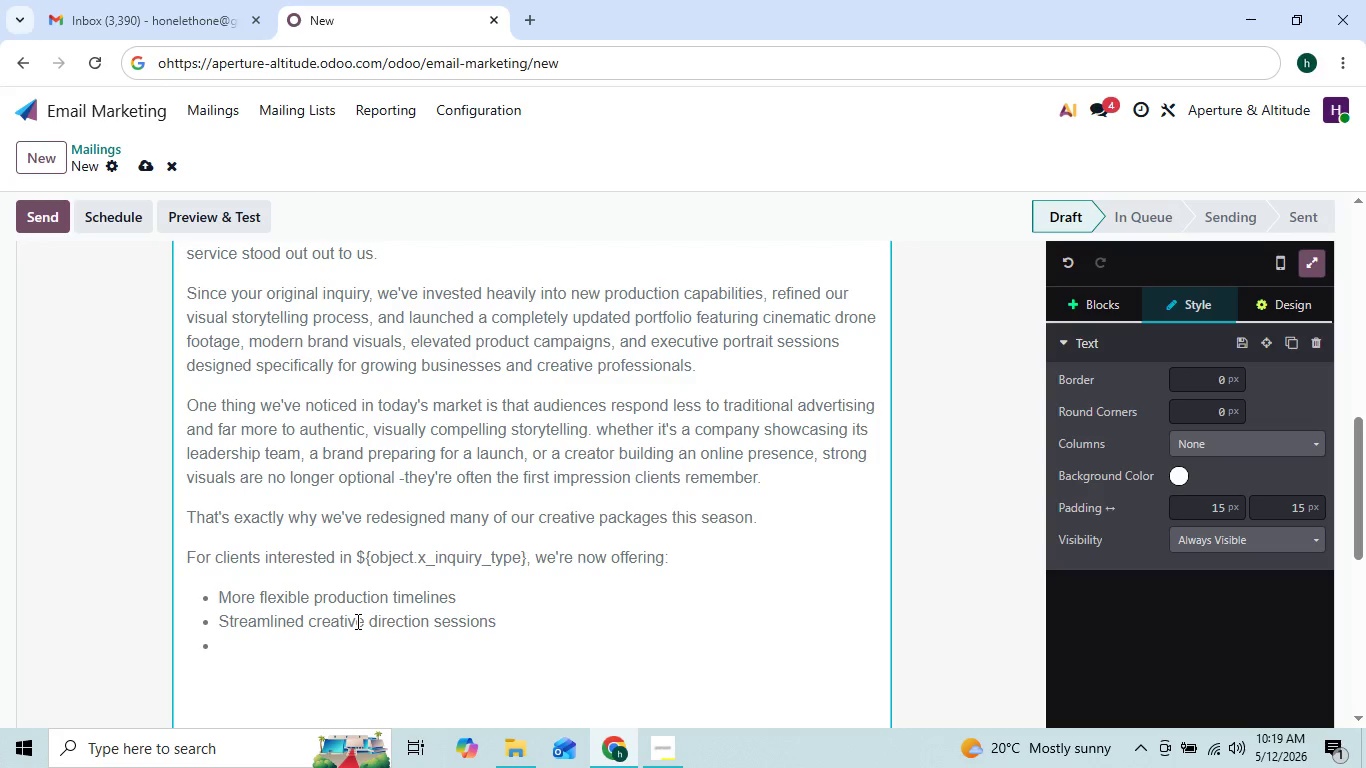 
wait(5.28)
 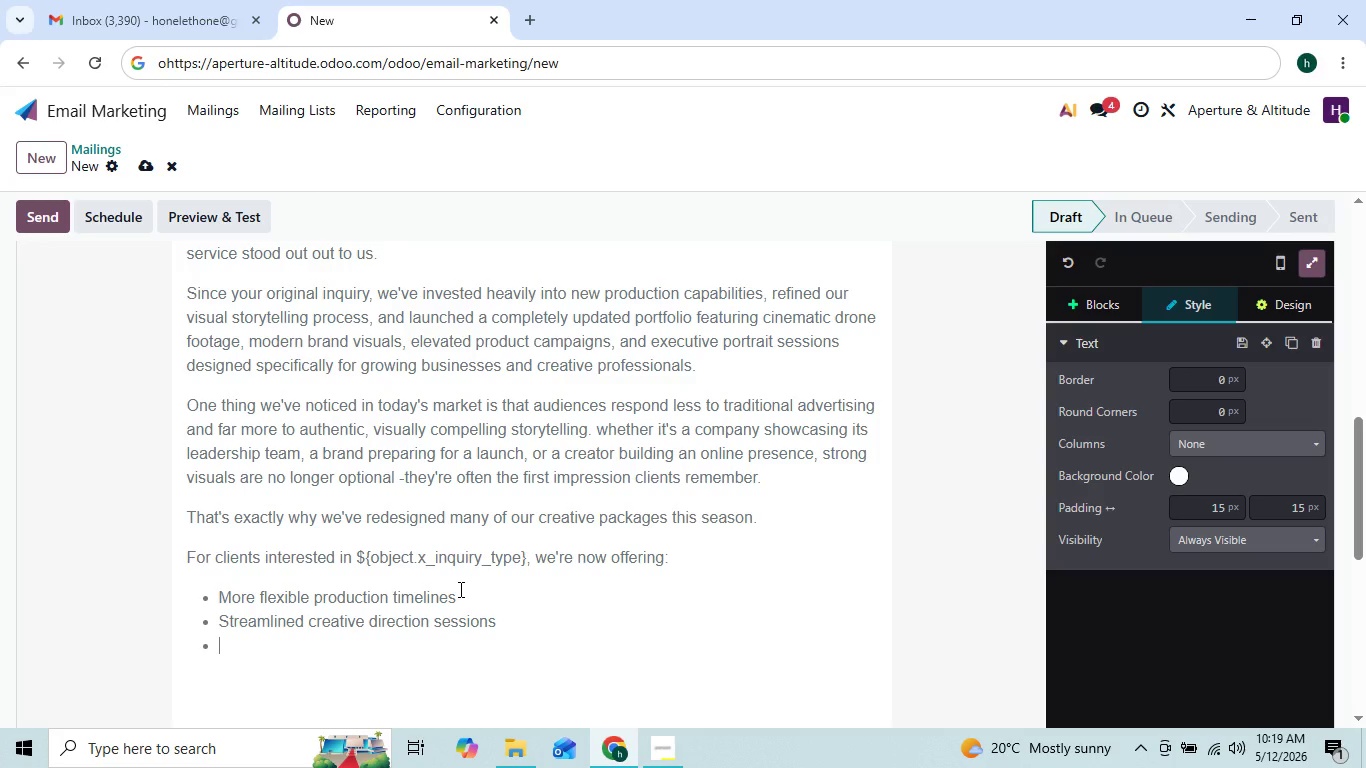 
key(ArrowUp)
 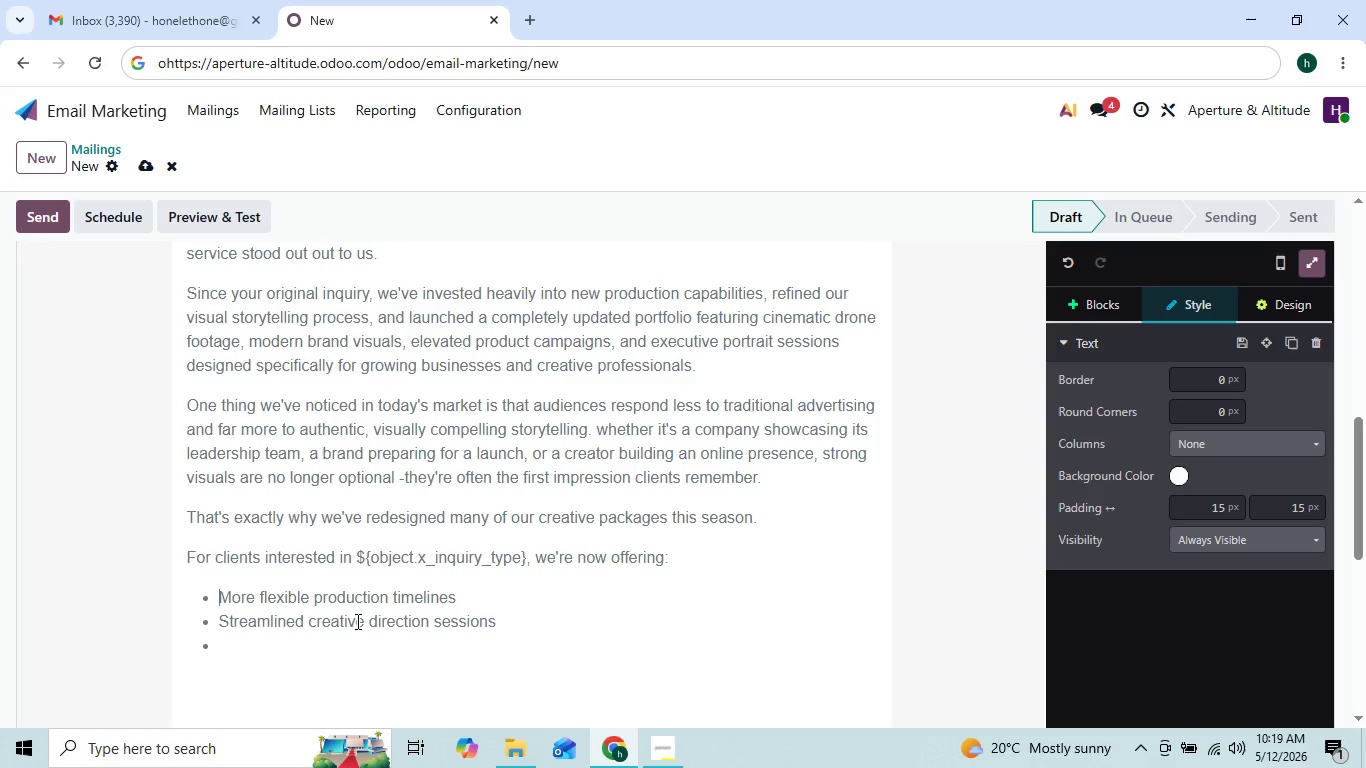 
key(ArrowUp)
 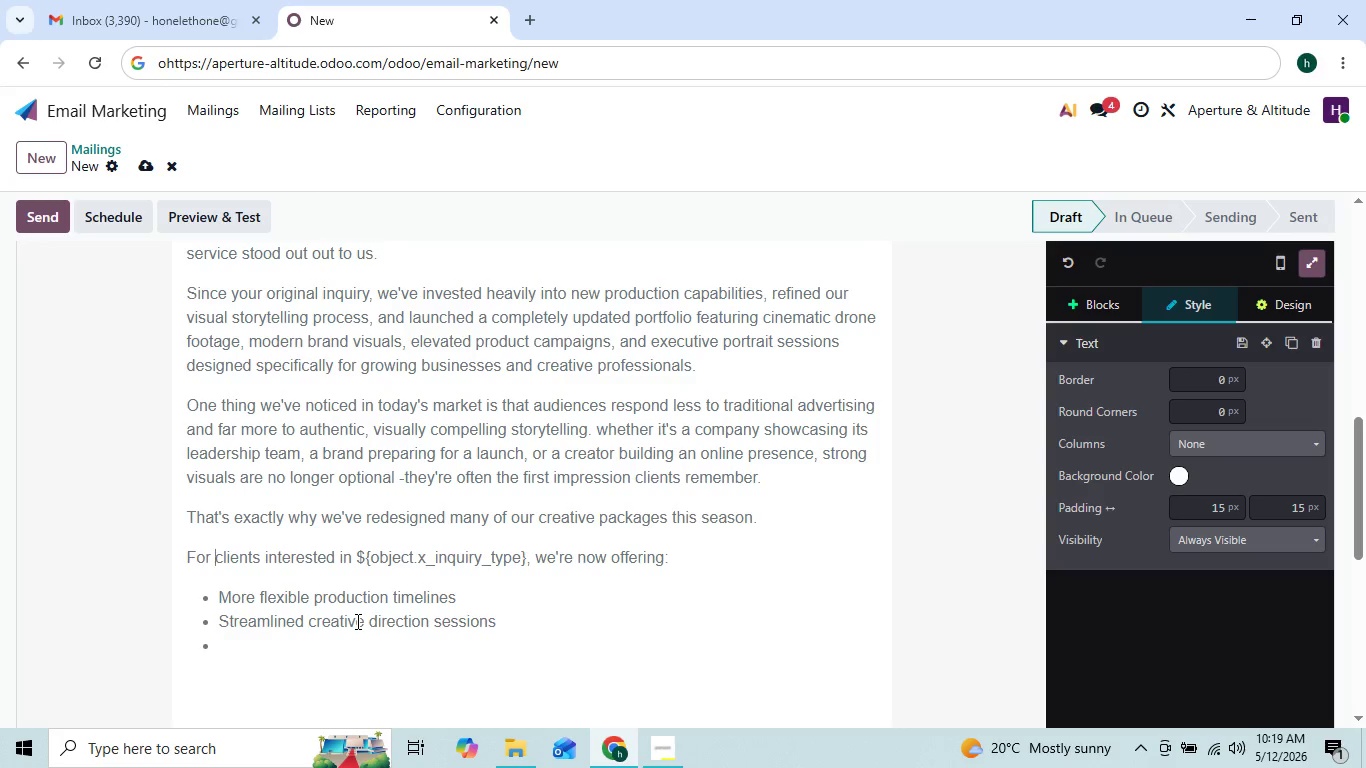 
key(ArrowUp)
 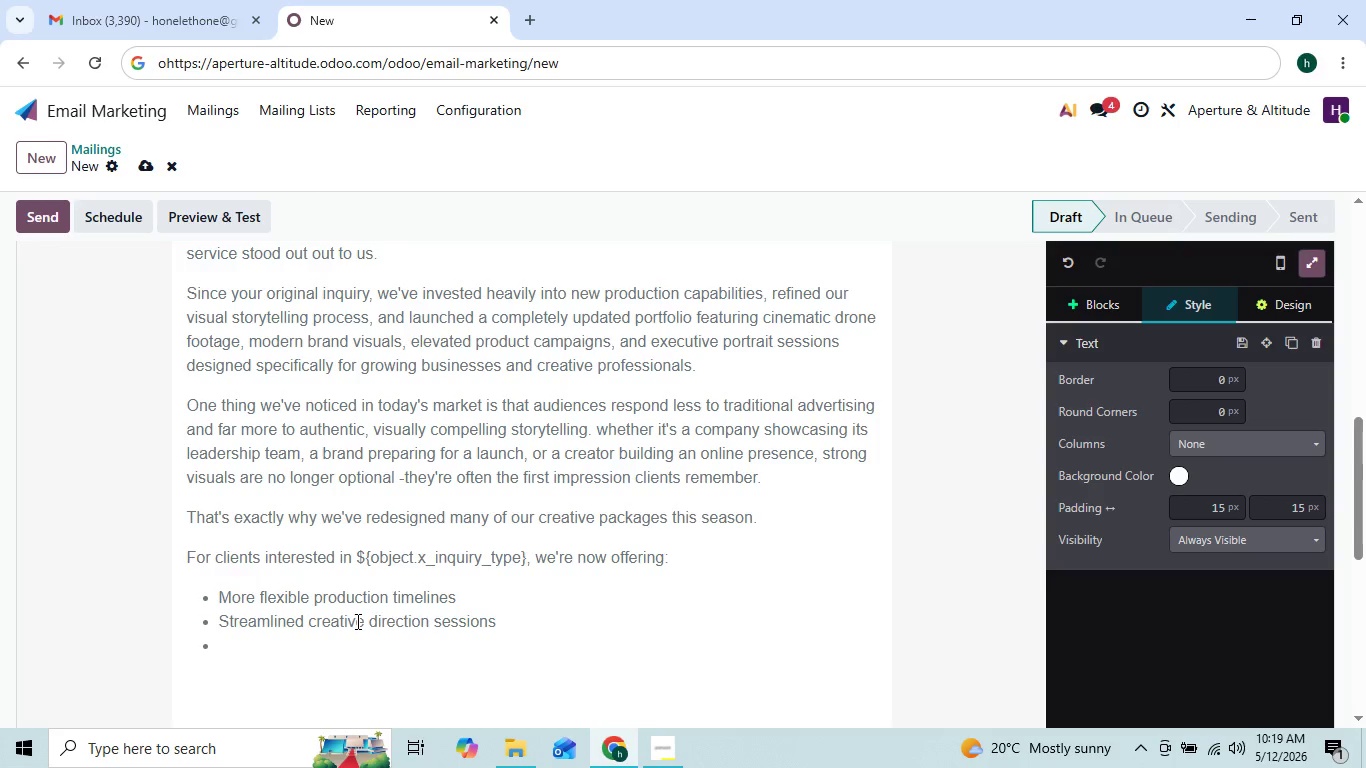 
key(ArrowUp)
 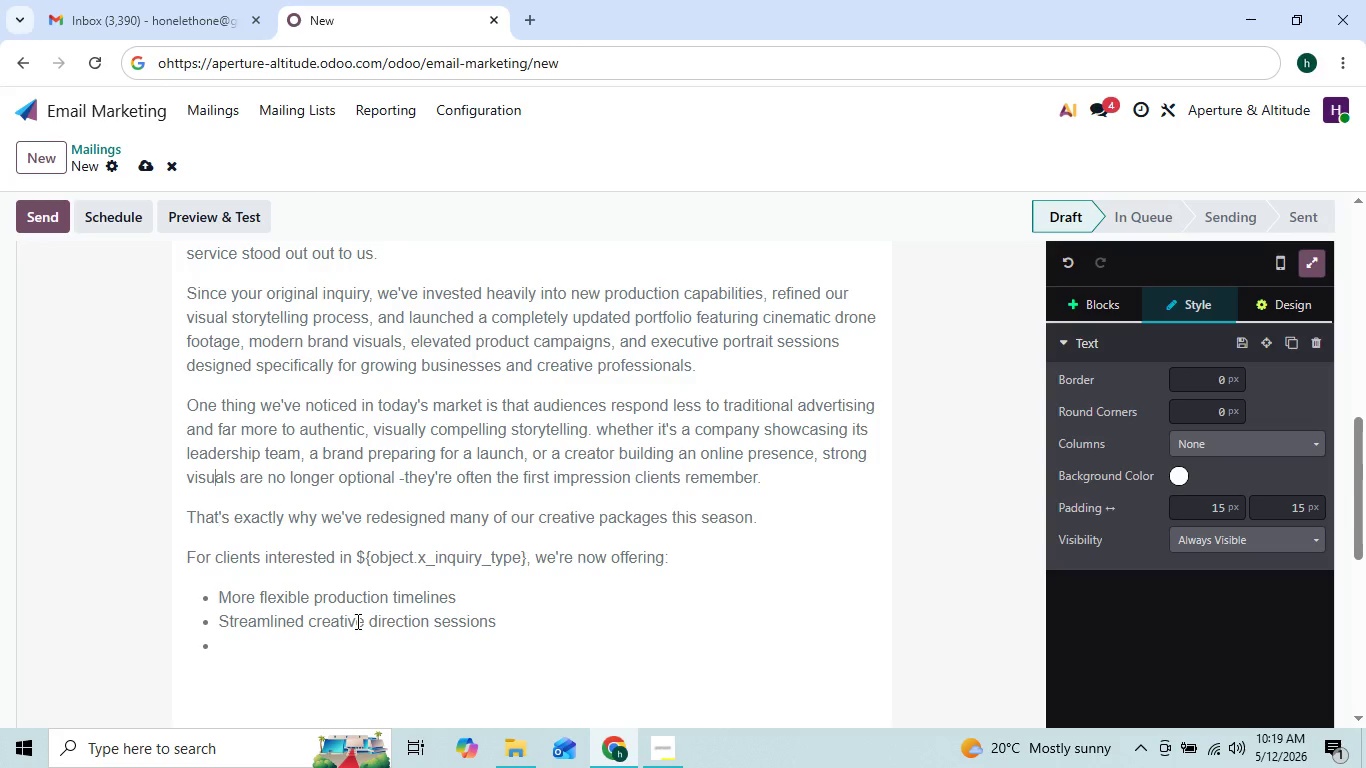 
key(ArrowUp)
 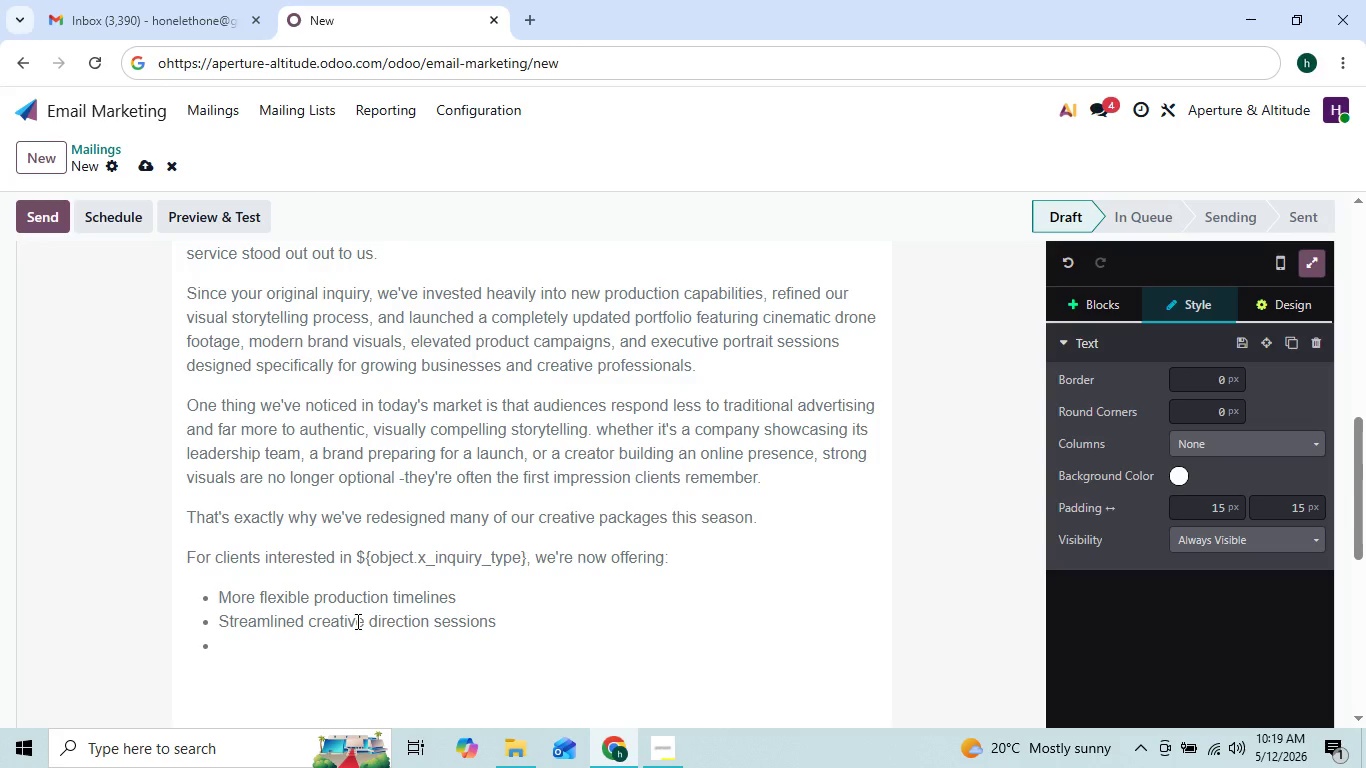 
key(ArrowUp)
 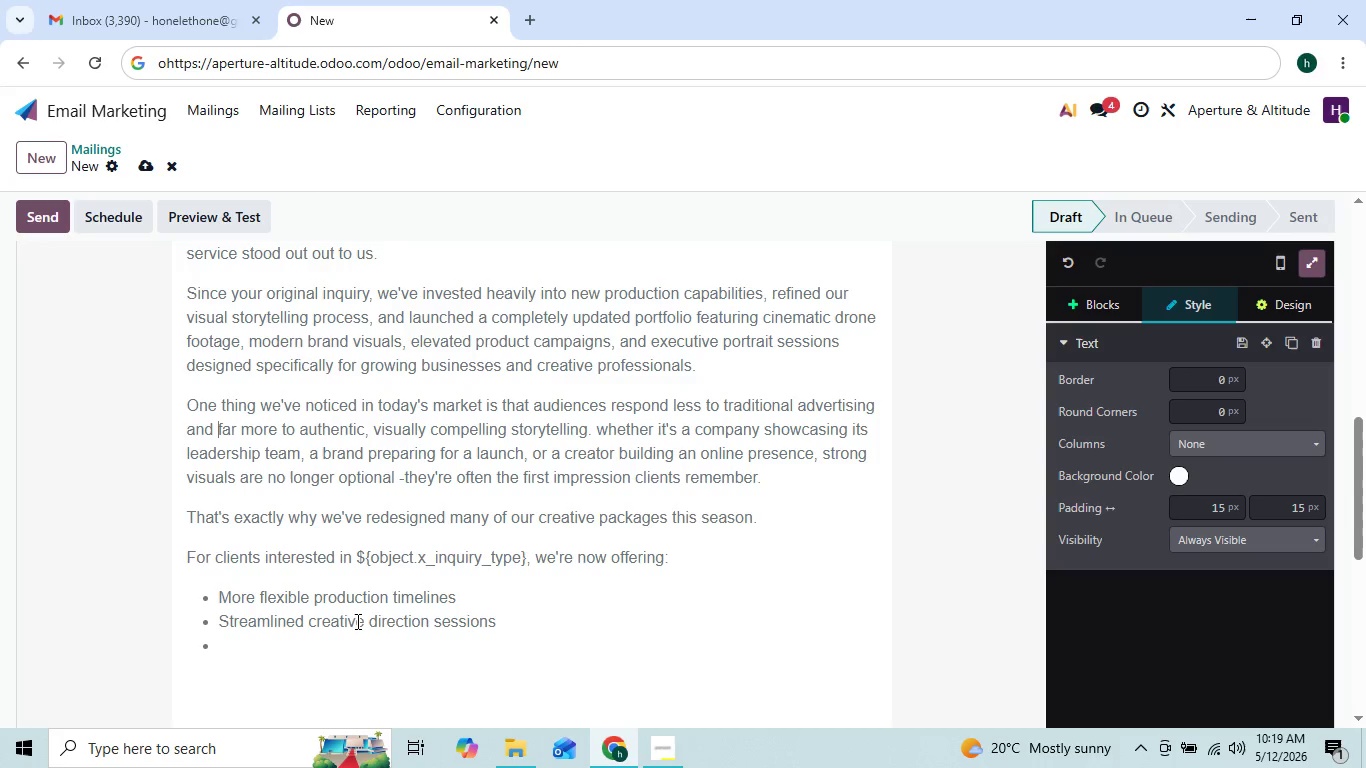 
key(ArrowUp)
 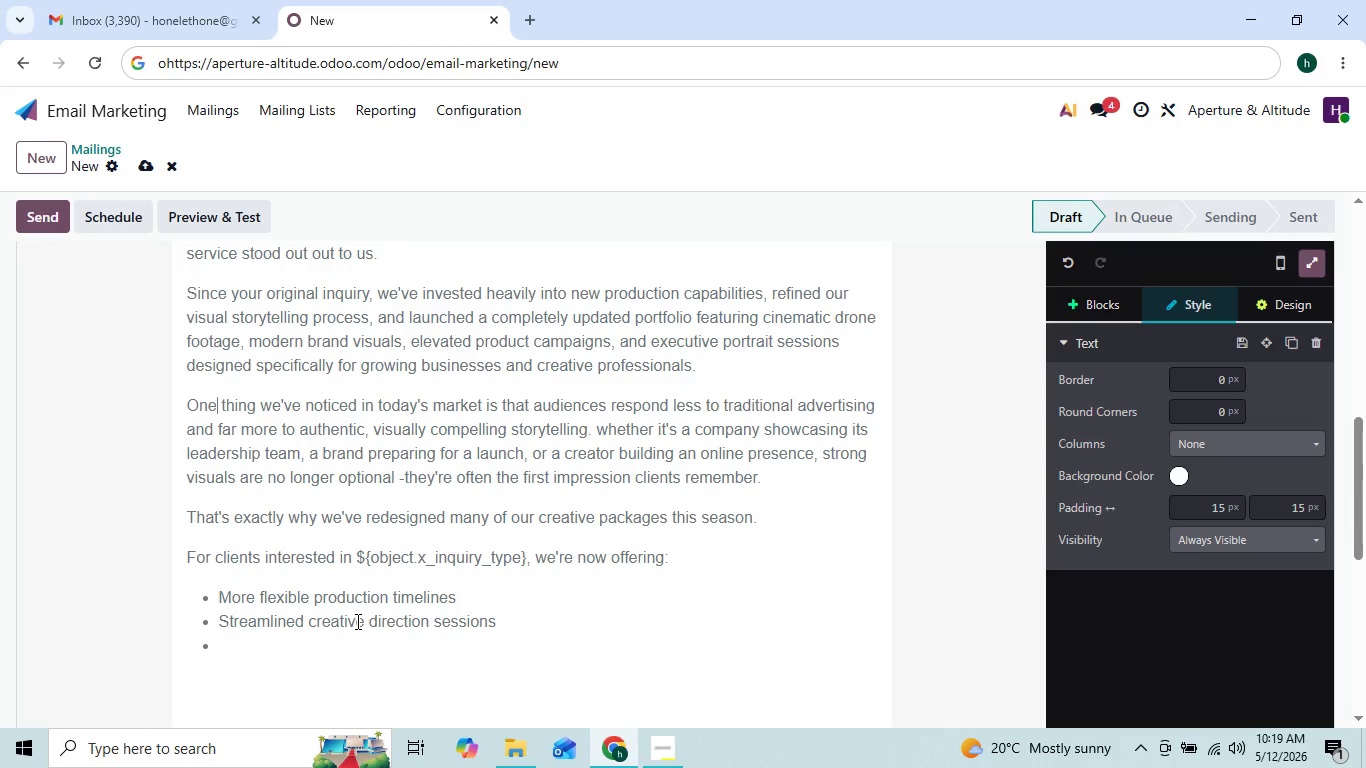 
key(ArrowUp)
 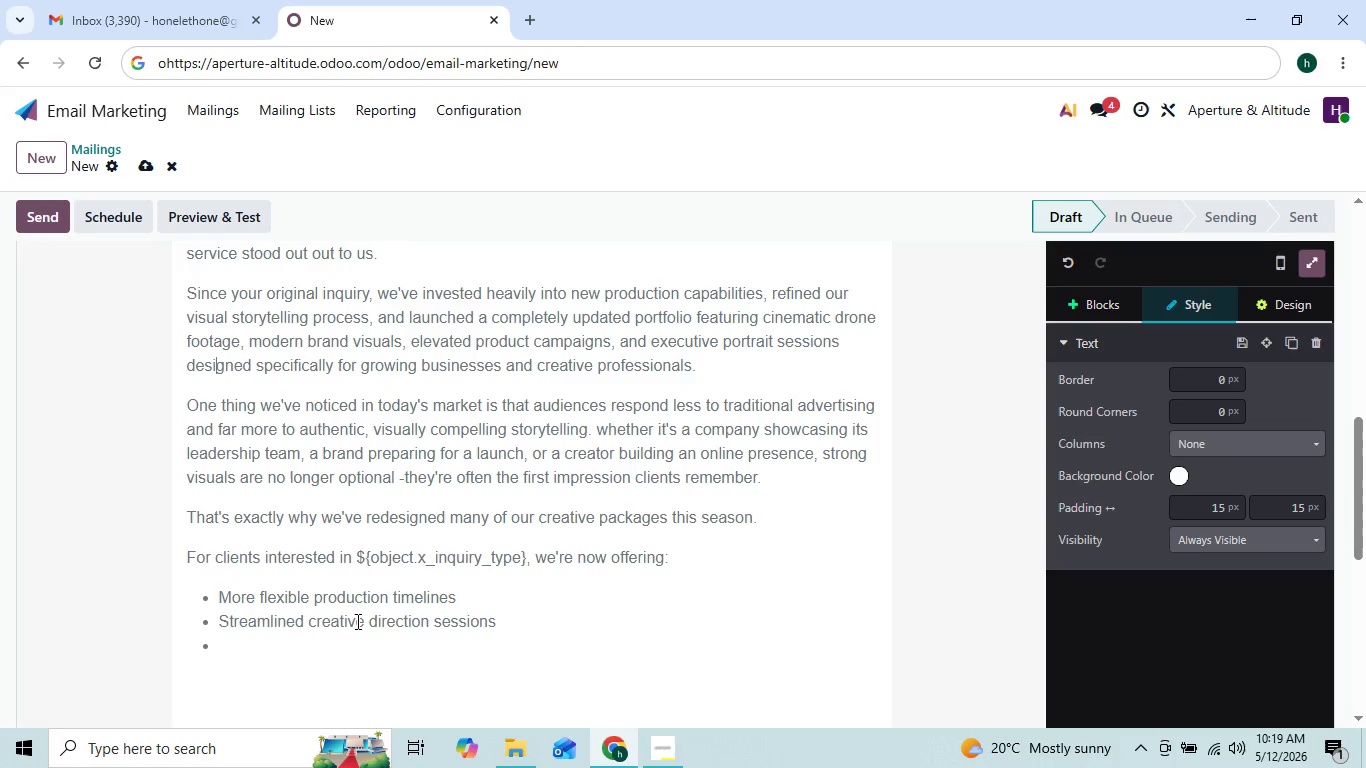 
key(ArrowUp)
 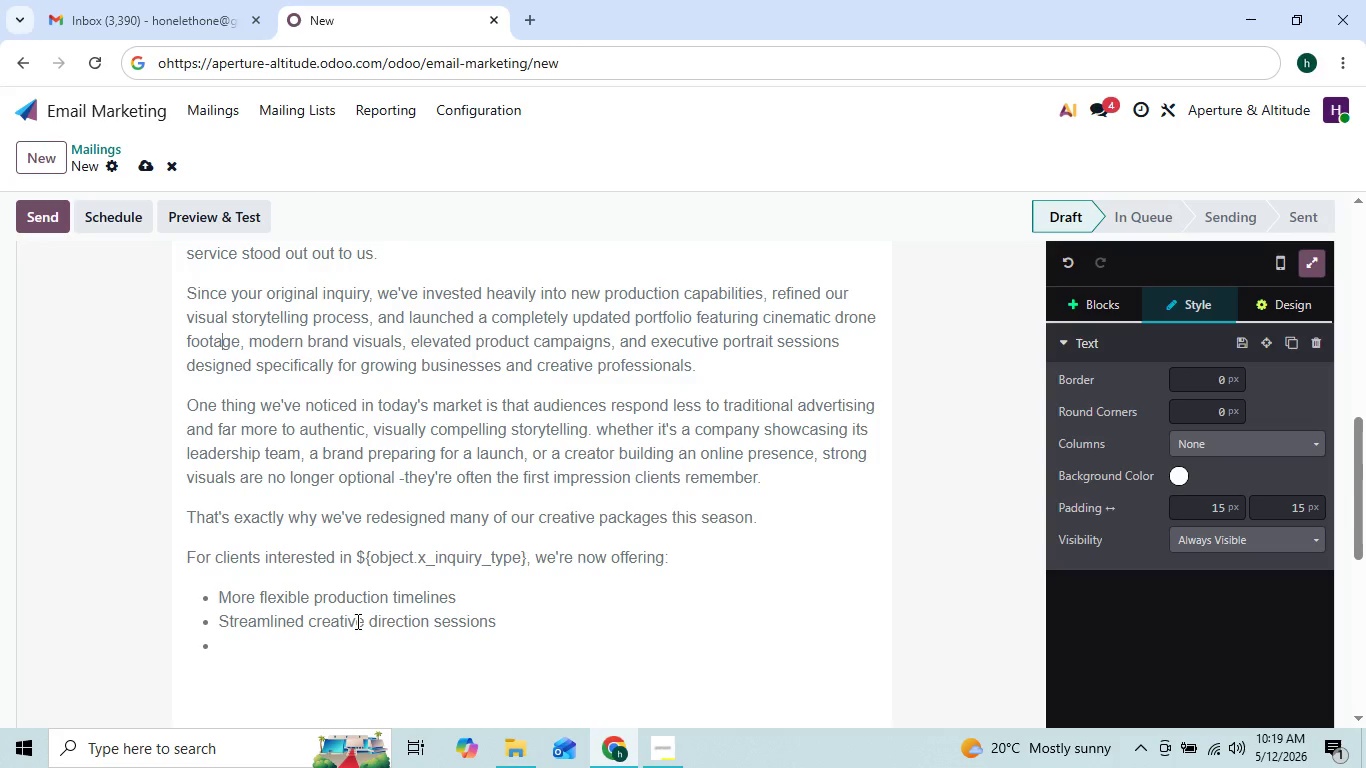 
key(ArrowUp)
 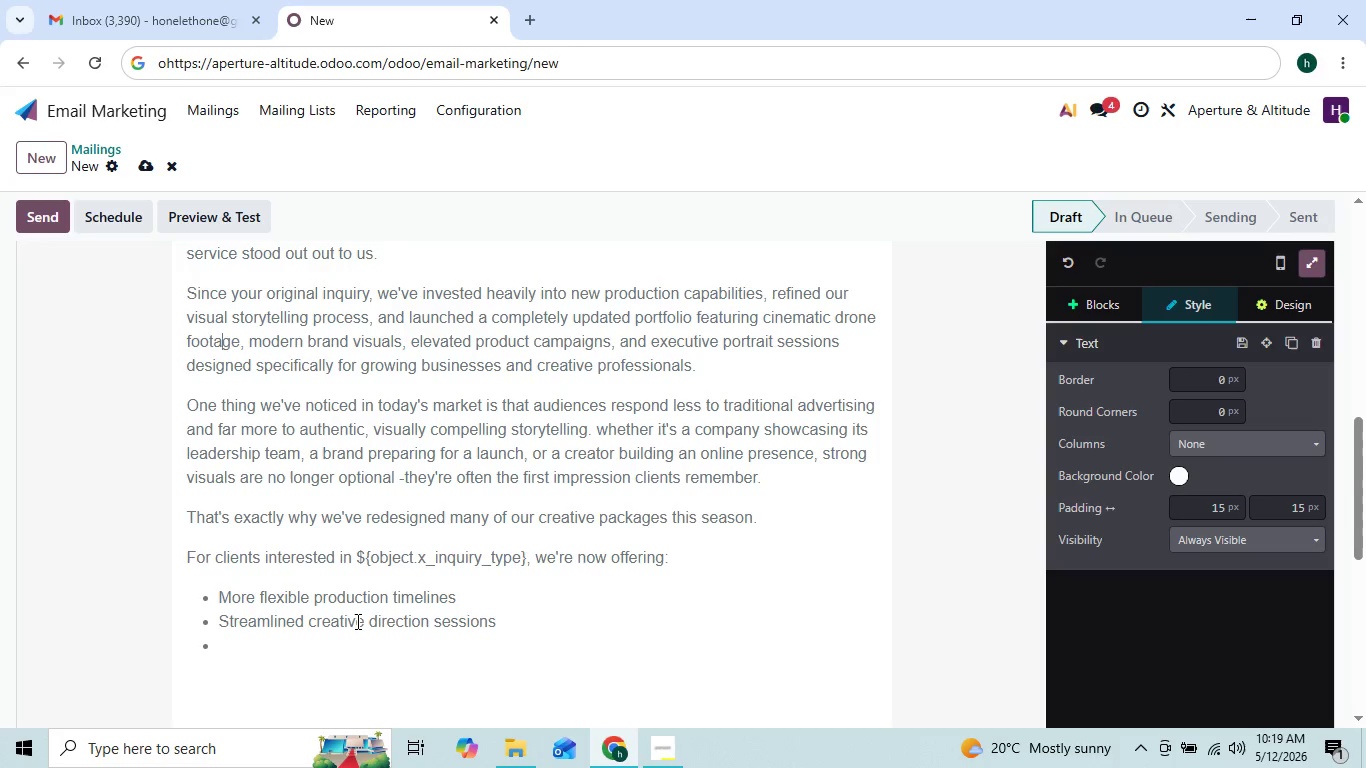 
key(ArrowUp)
 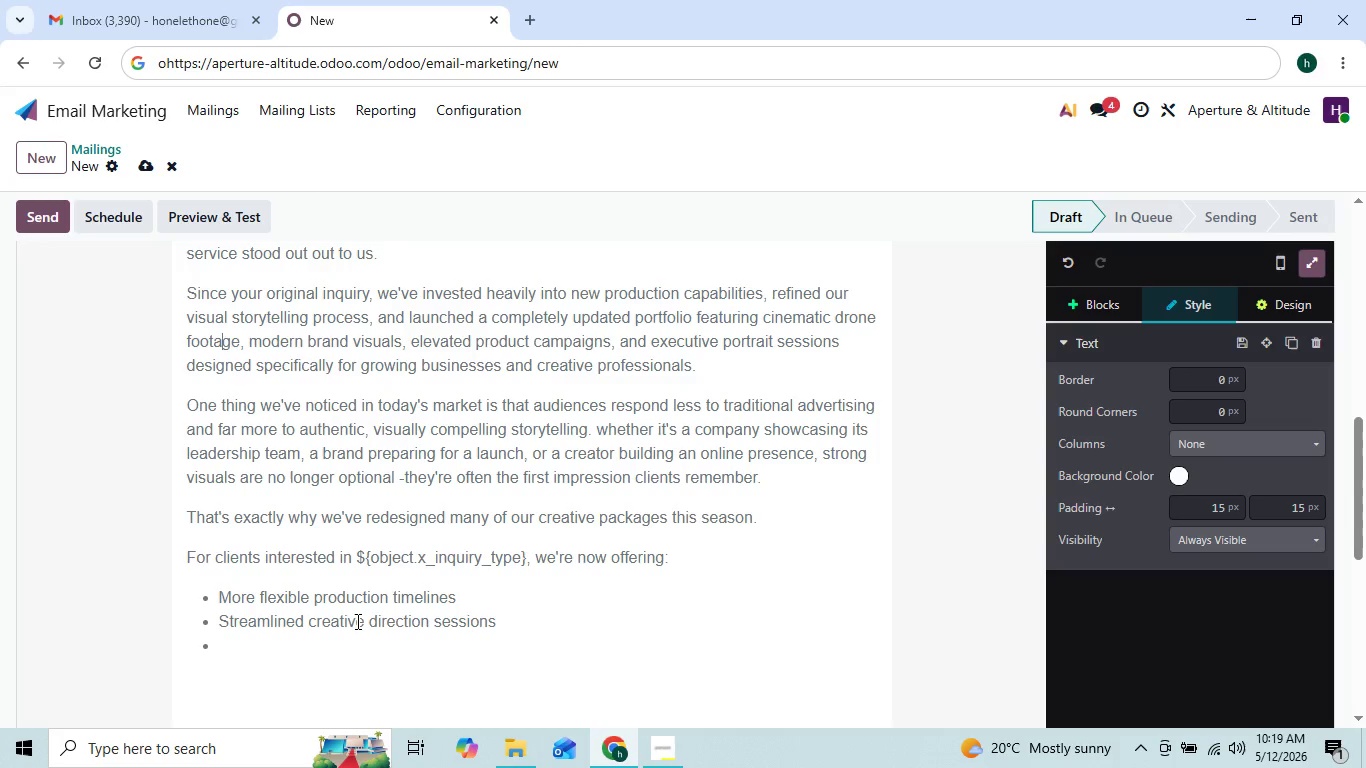 
key(ArrowDown)
 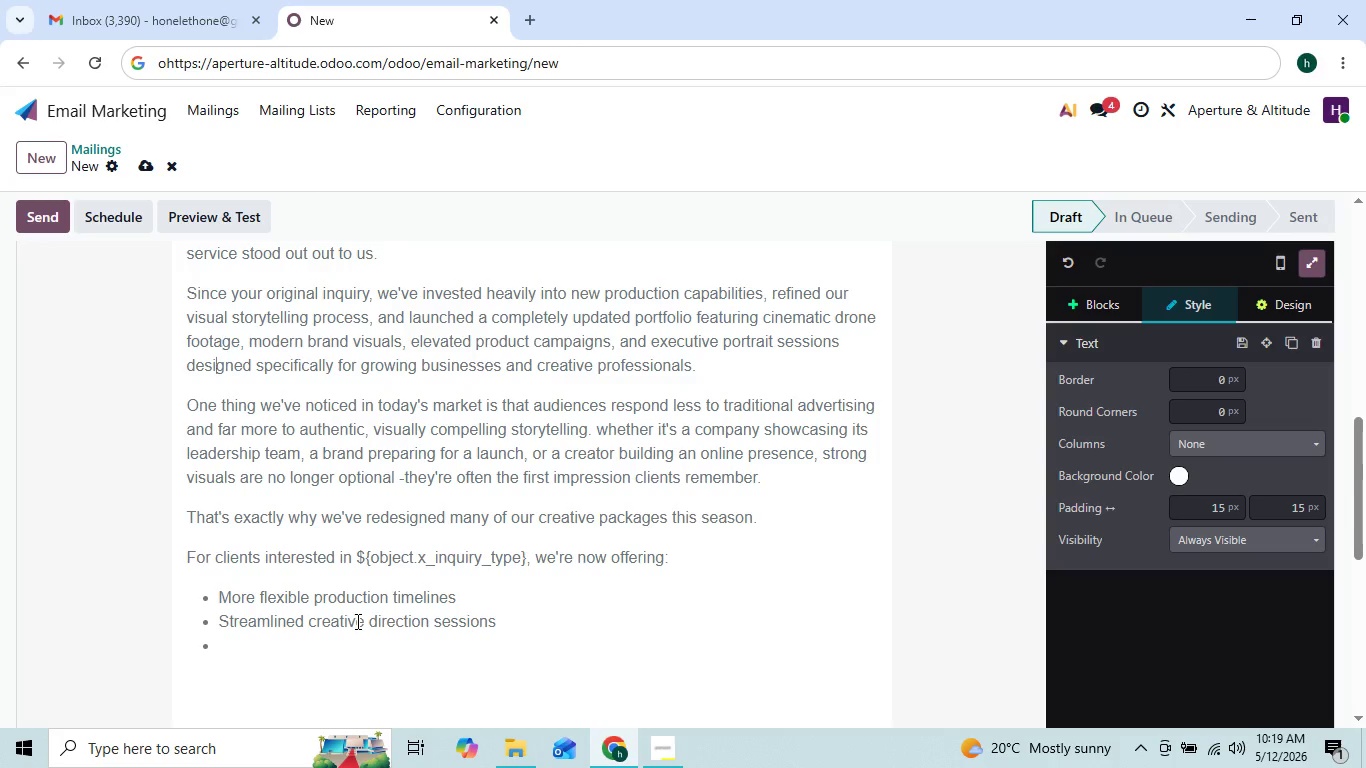 
key(ArrowDown)
 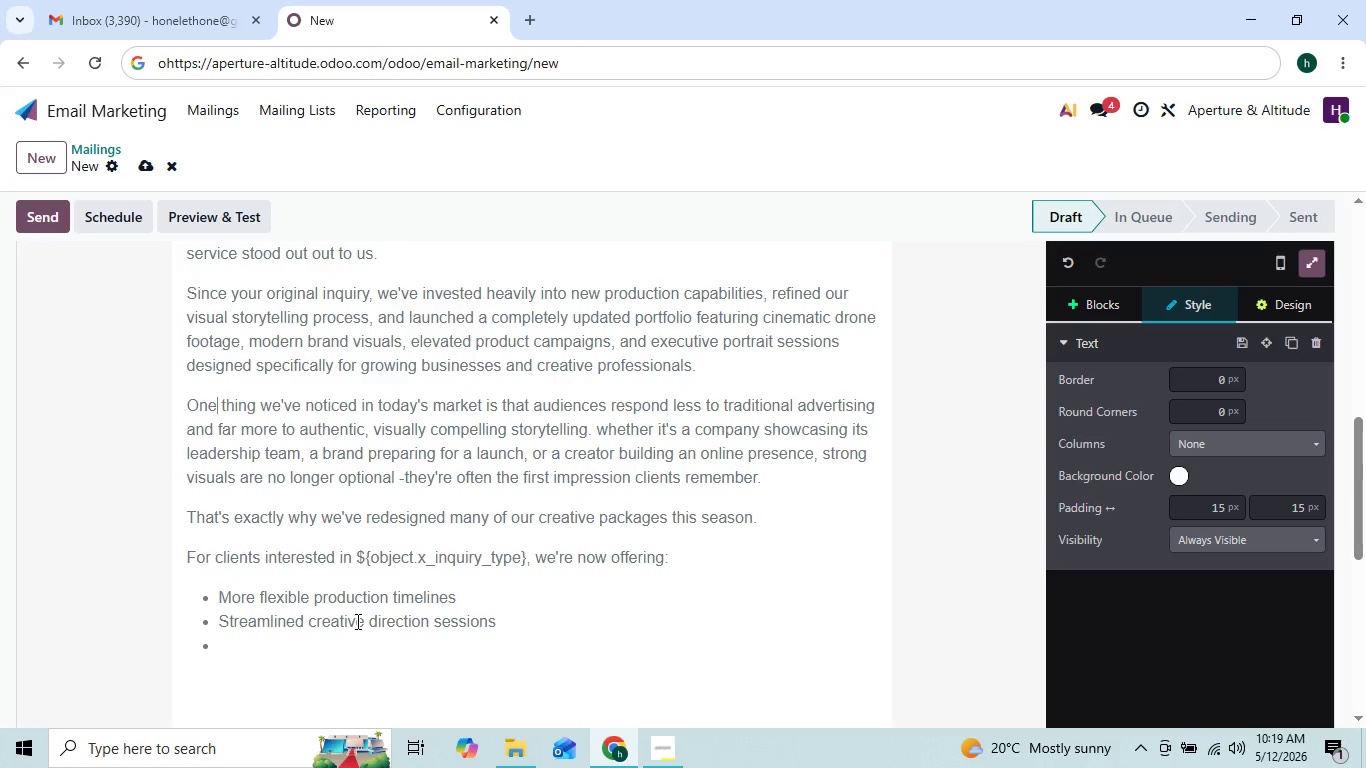 
key(ArrowDown)
 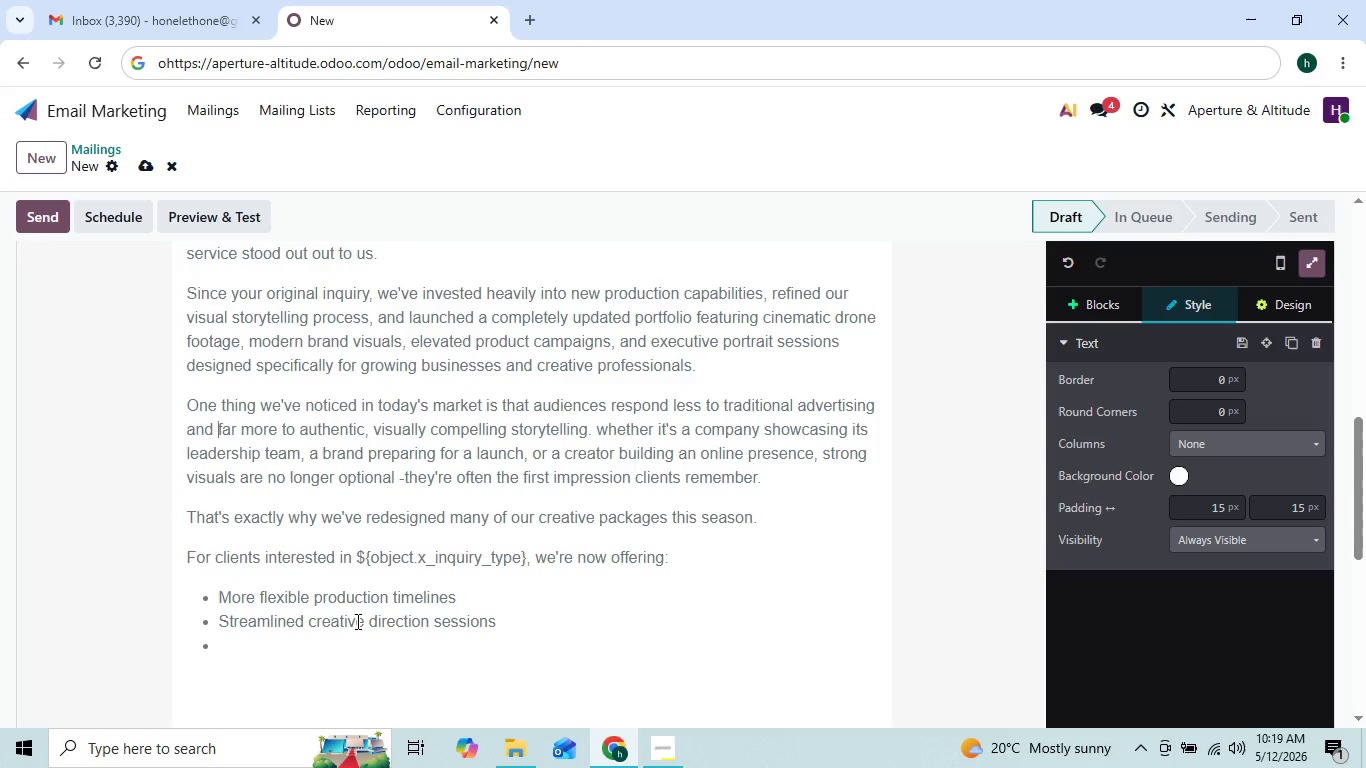 
key(ArrowDown)
 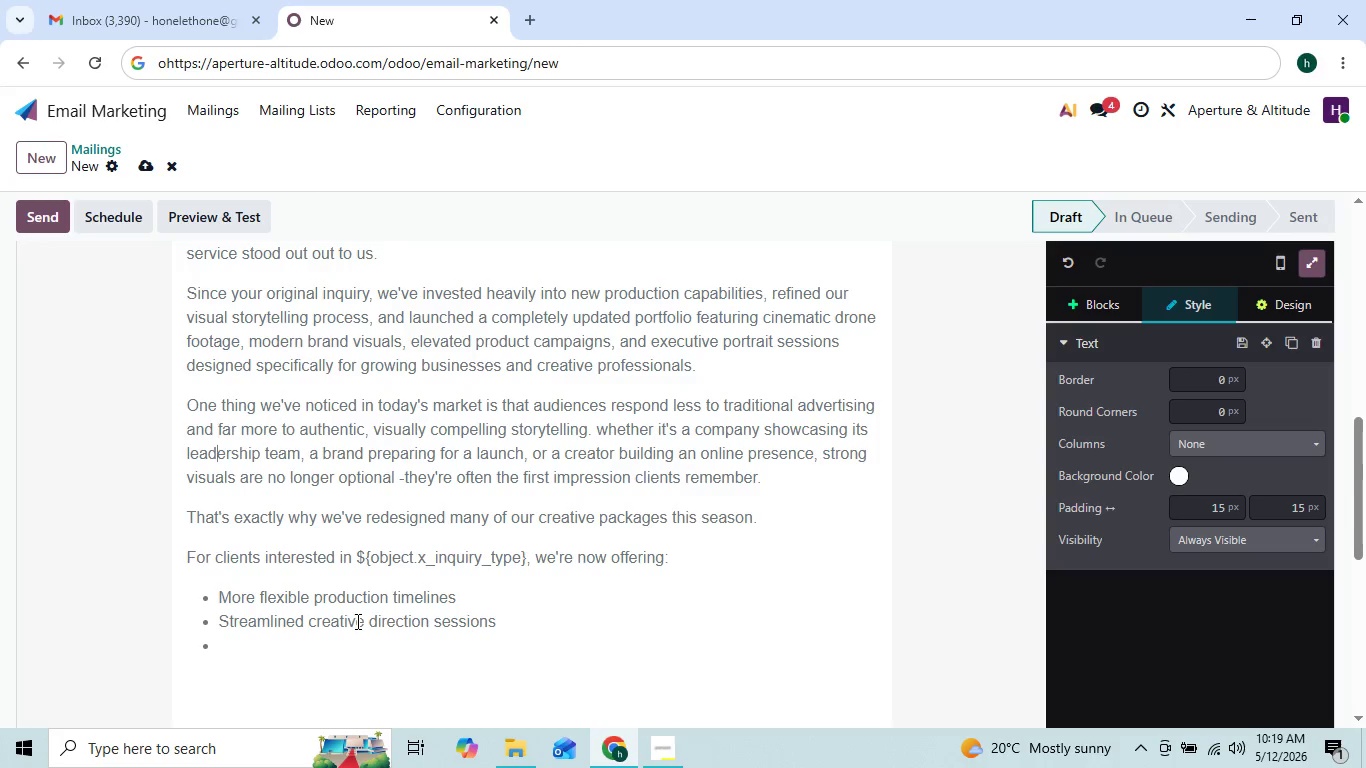 
key(ArrowDown)
 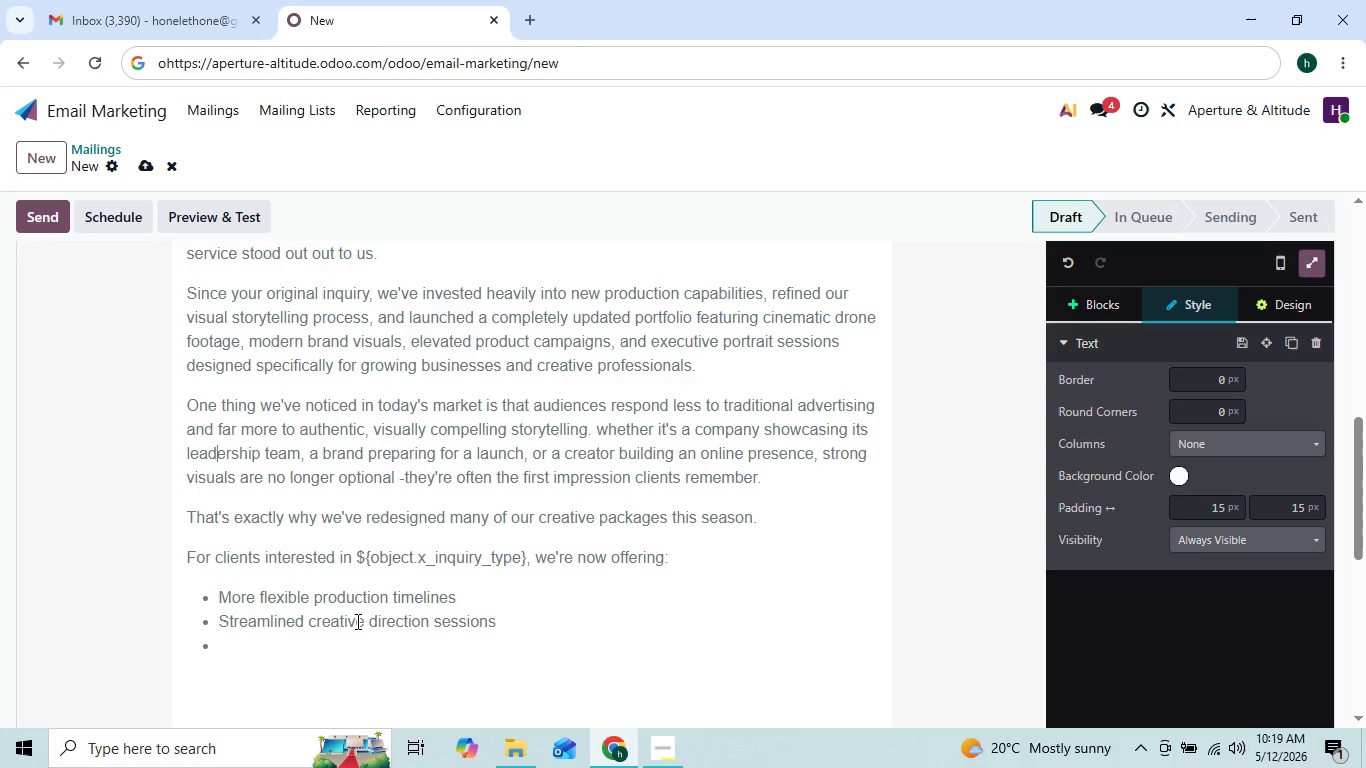 
key(ArrowDown)
 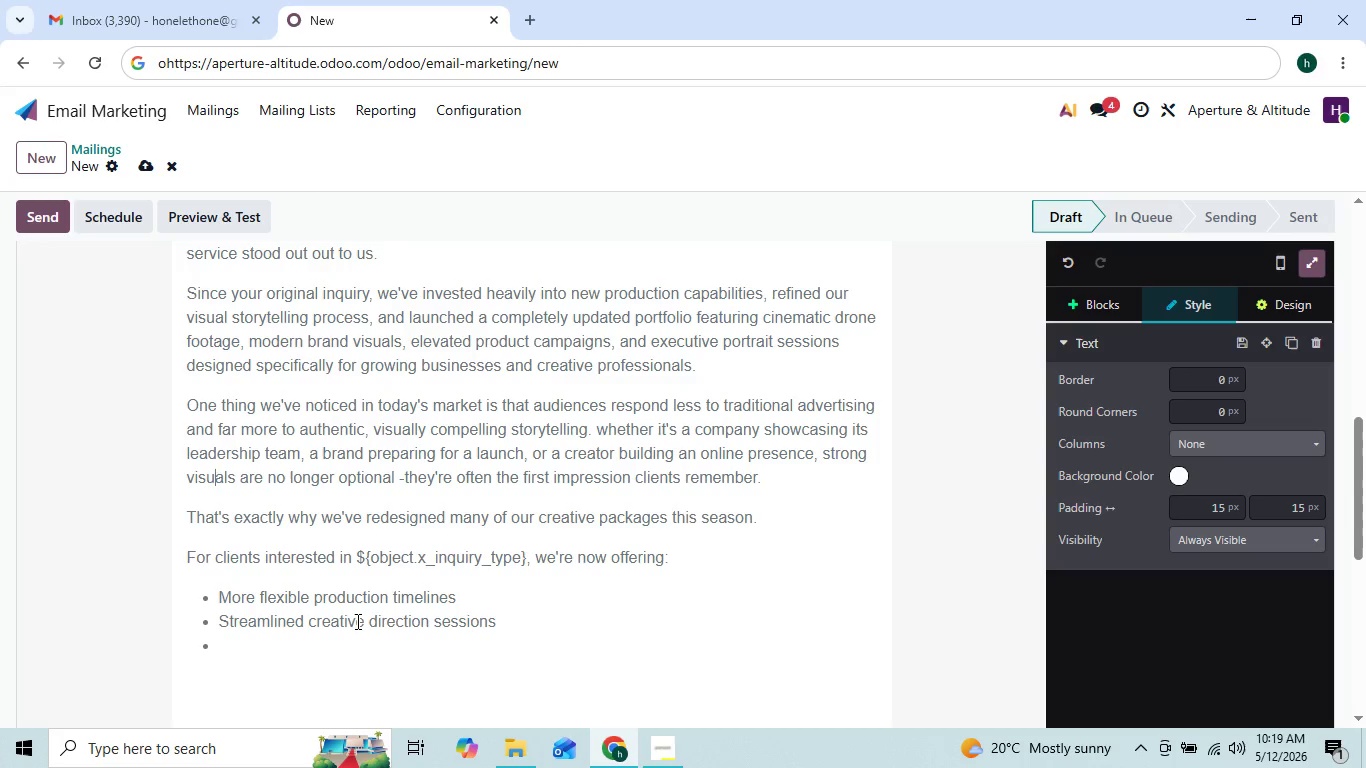 
key(ArrowDown)
 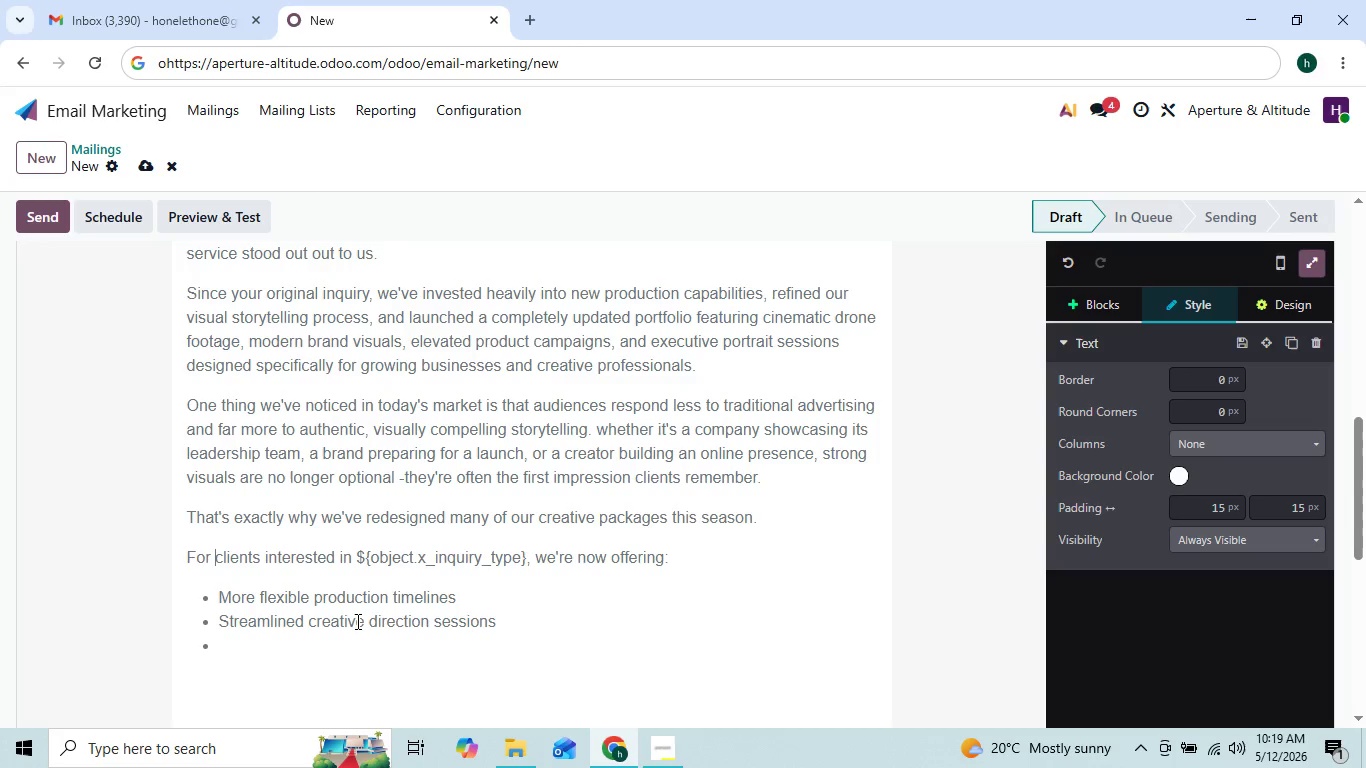 
key(ArrowDown)
 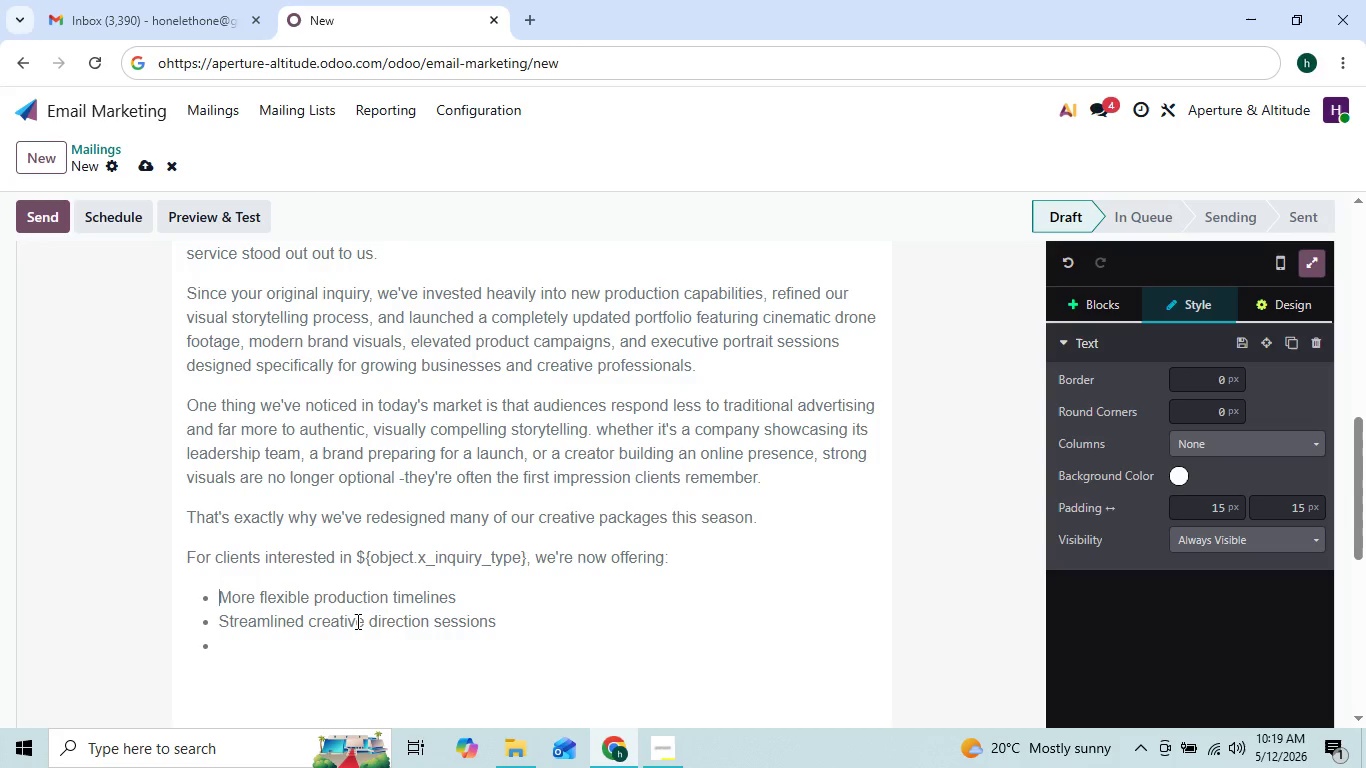 
key(ArrowDown)
 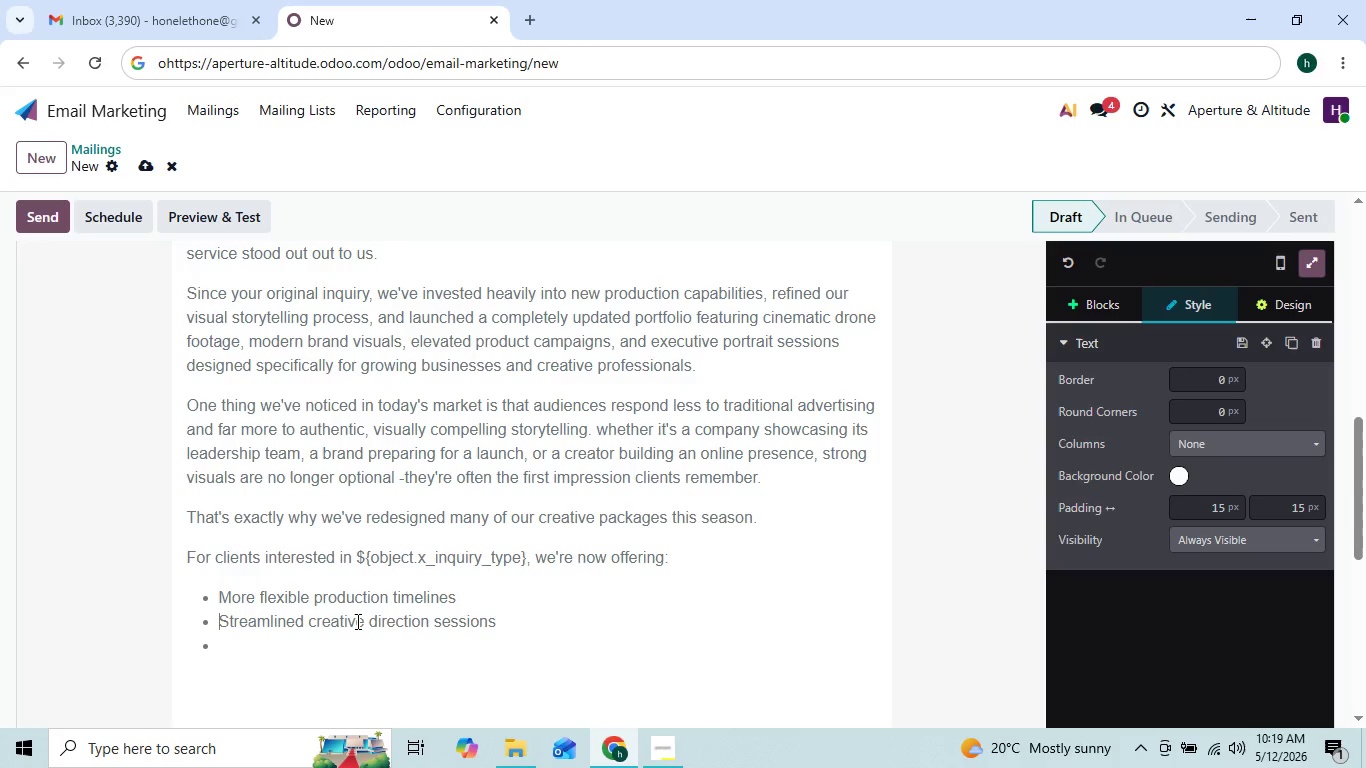 
key(ArrowDown)
 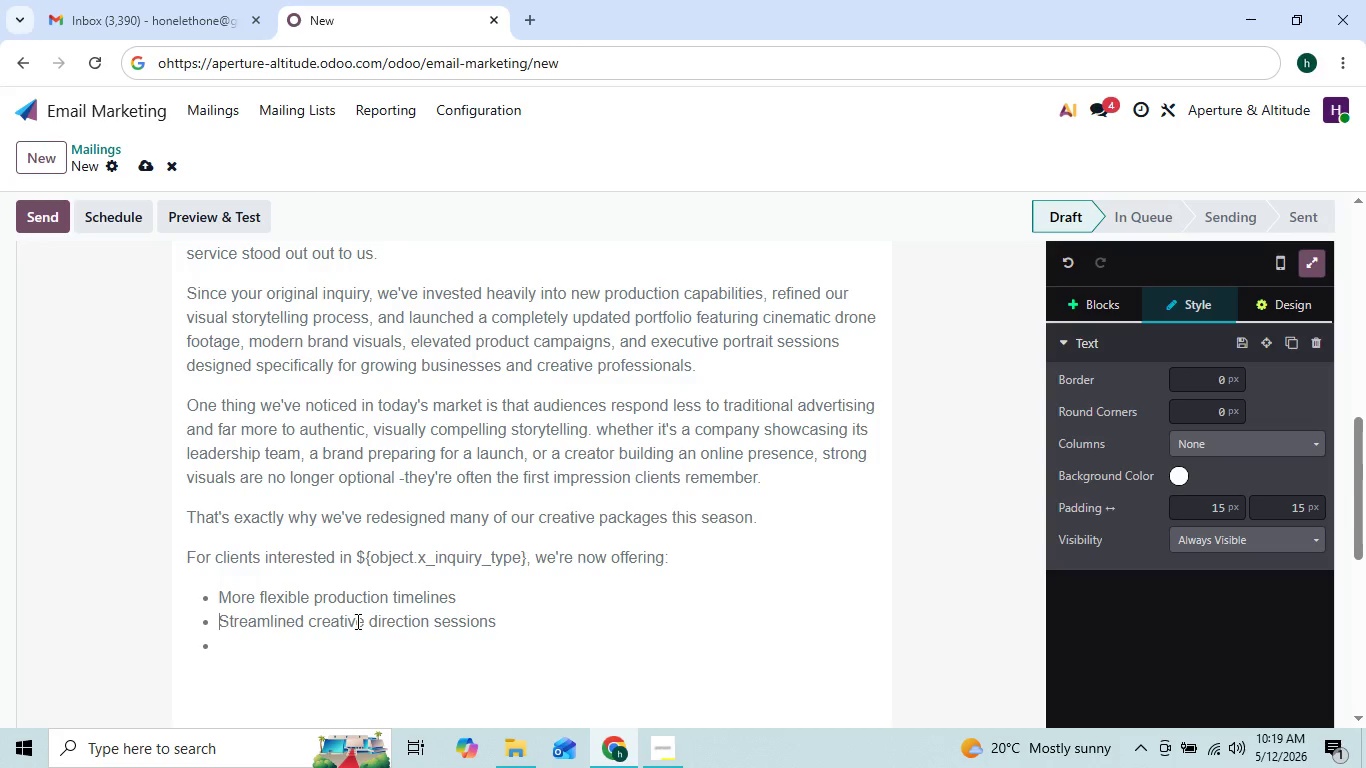 
key(ArrowDown)
 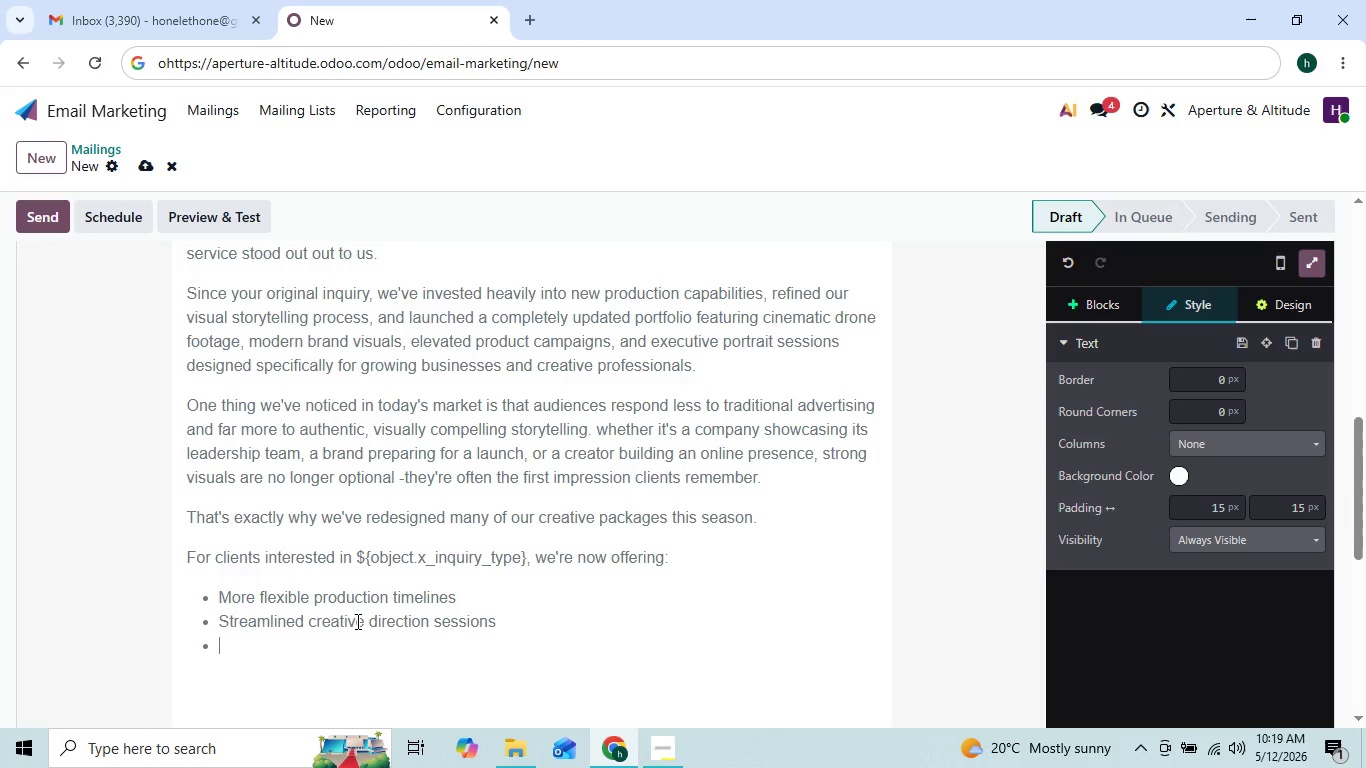 
key(ArrowUp)
 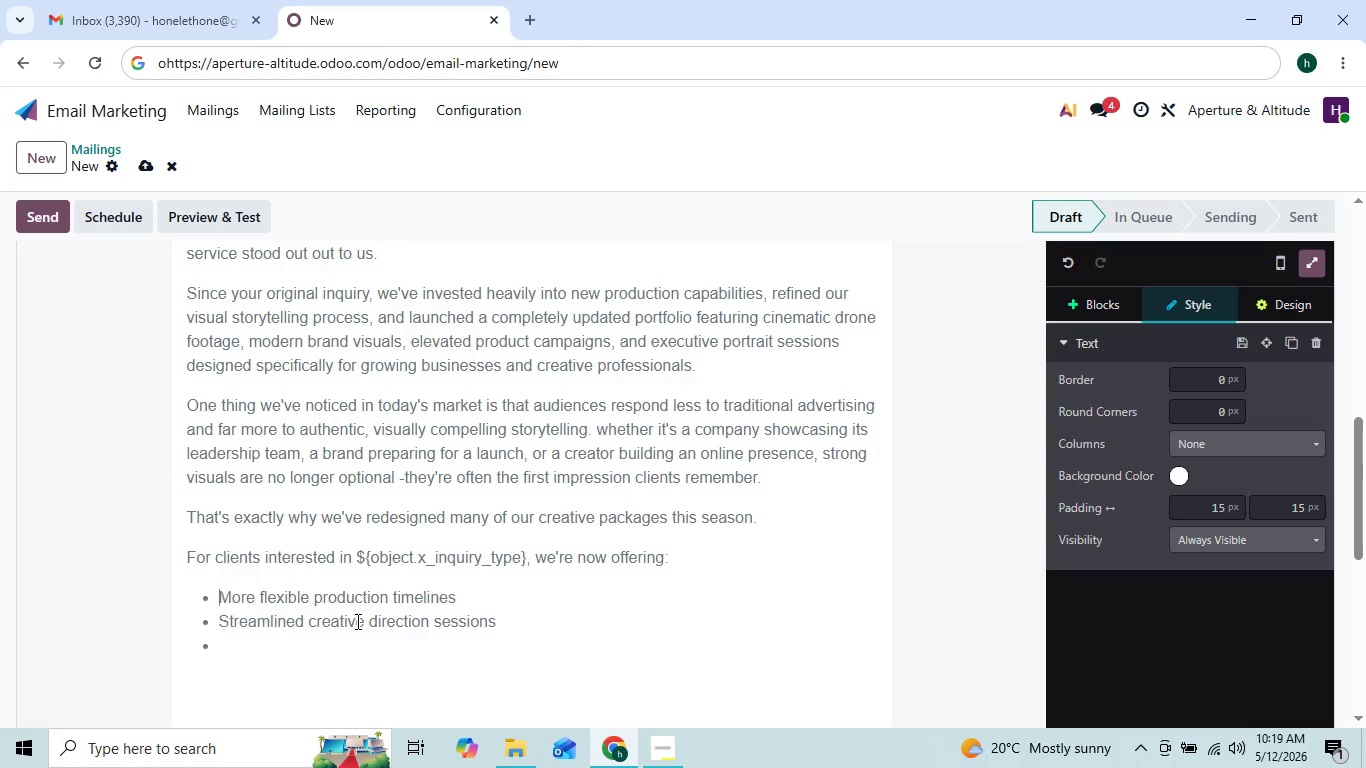 
key(ArrowUp)
 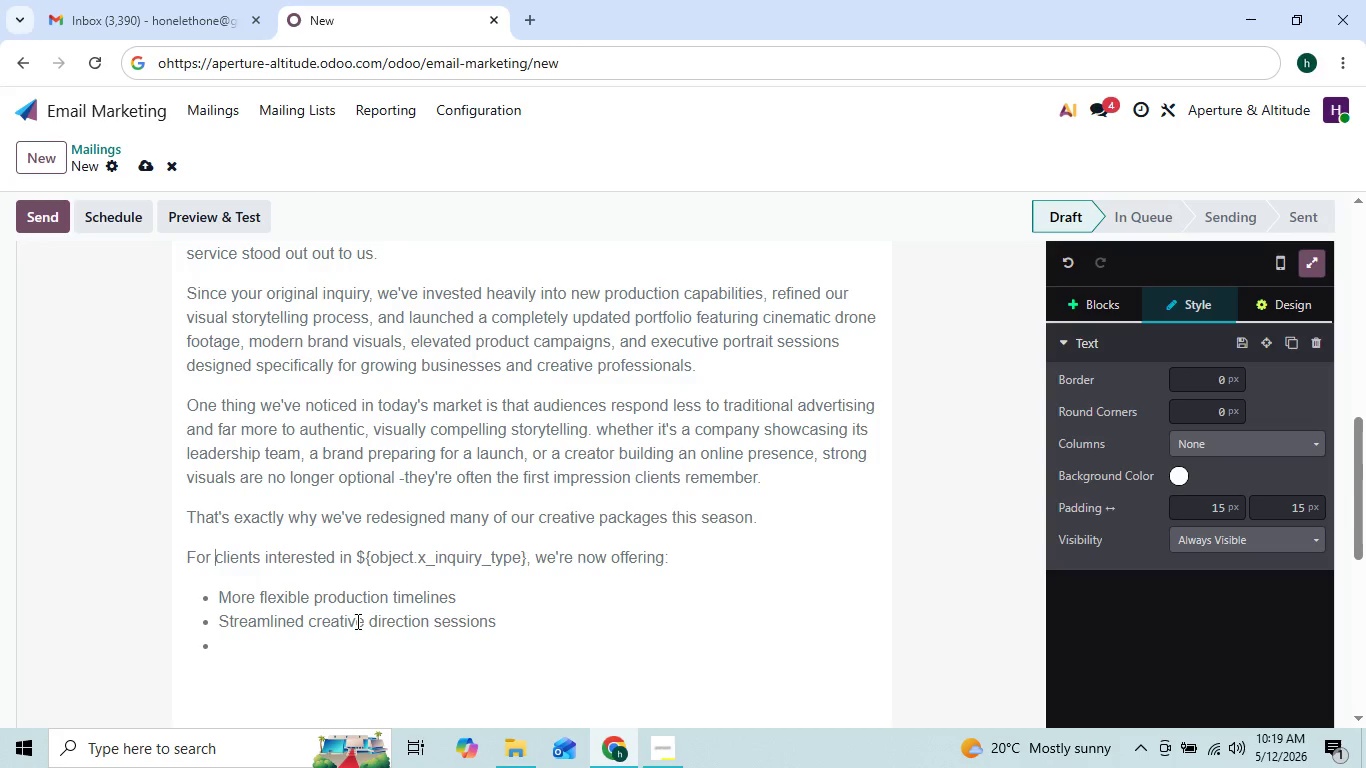 
key(ArrowUp)
 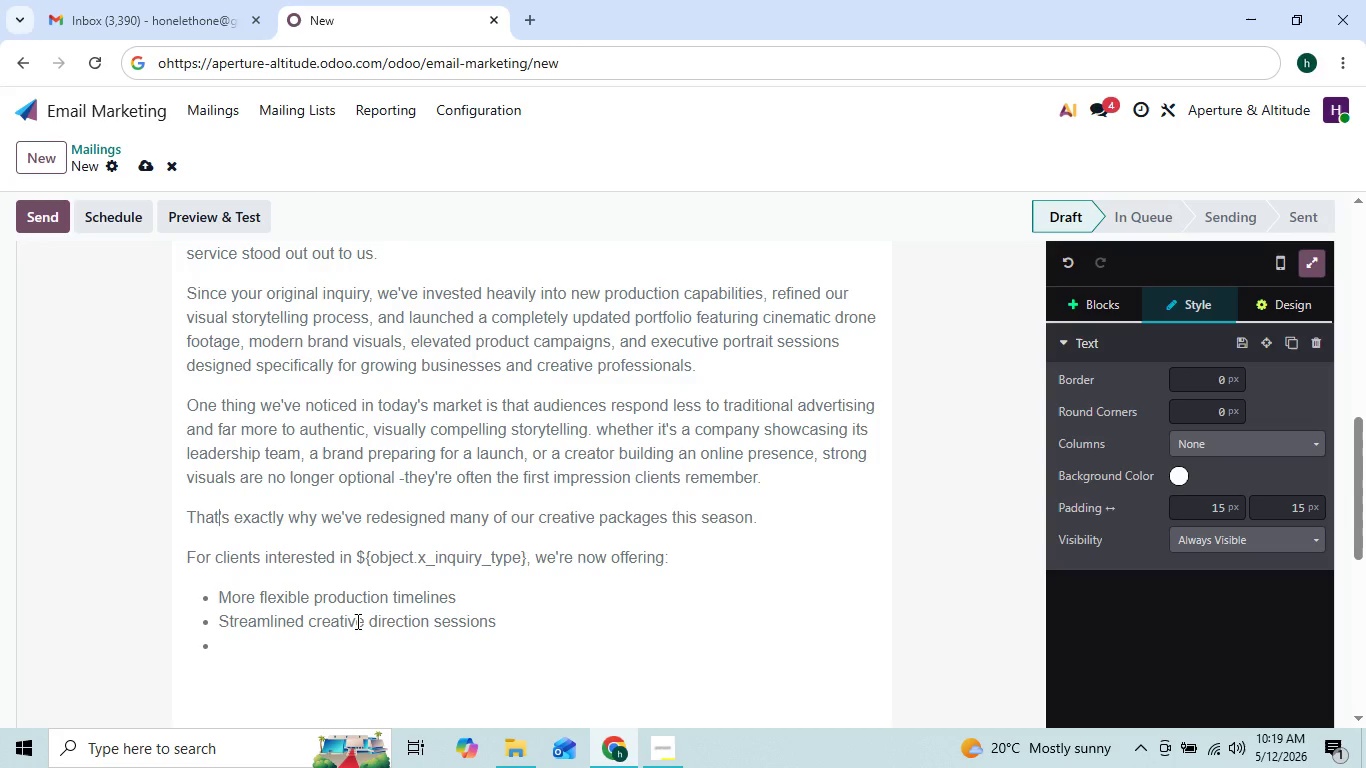 
key(ArrowUp)
 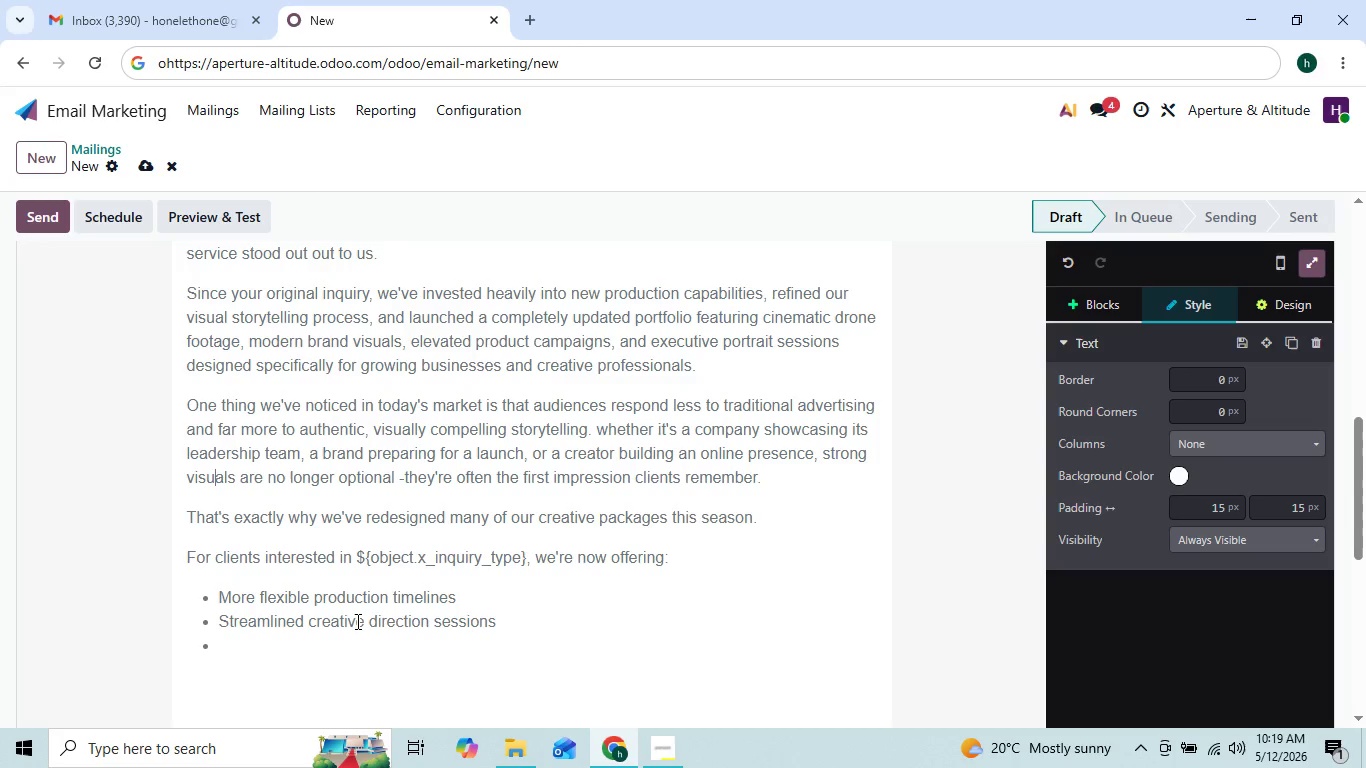 
key(ArrowUp)
 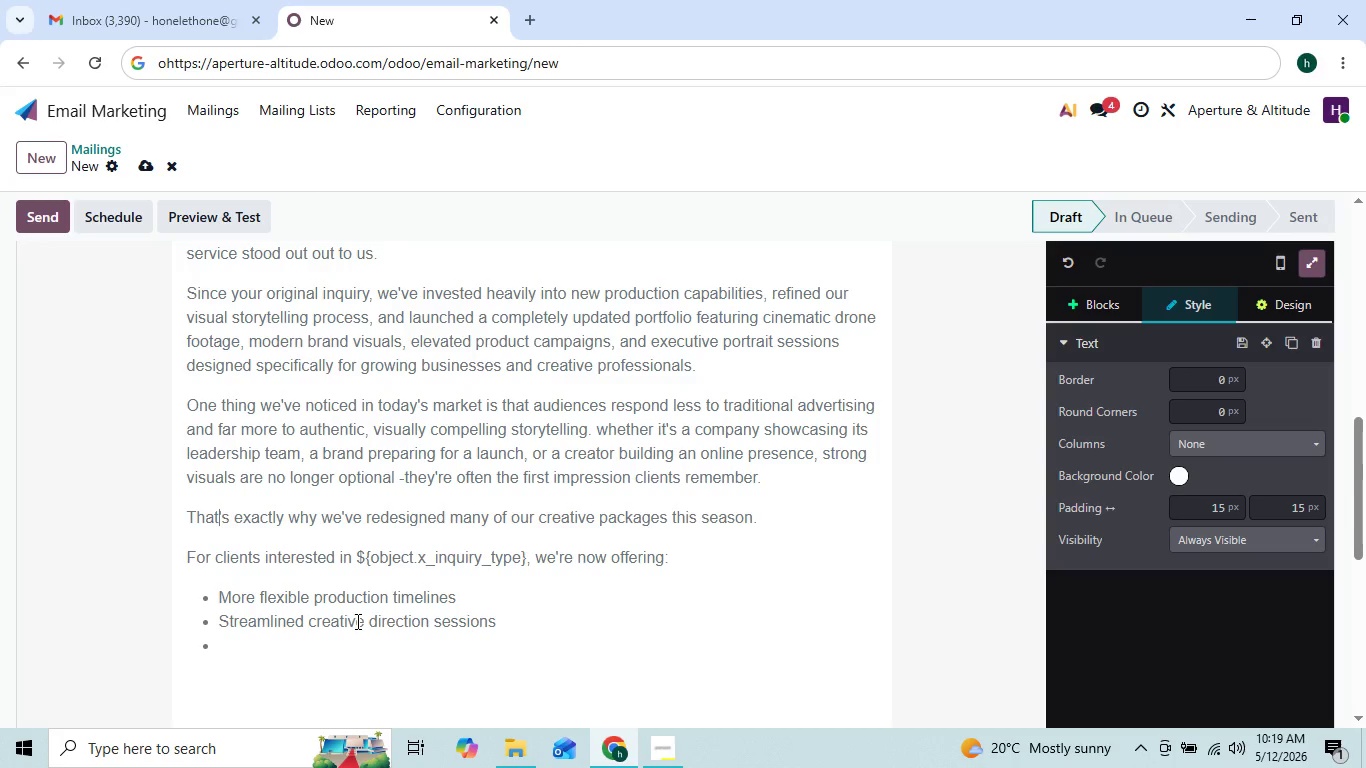 
key(ArrowDown)
 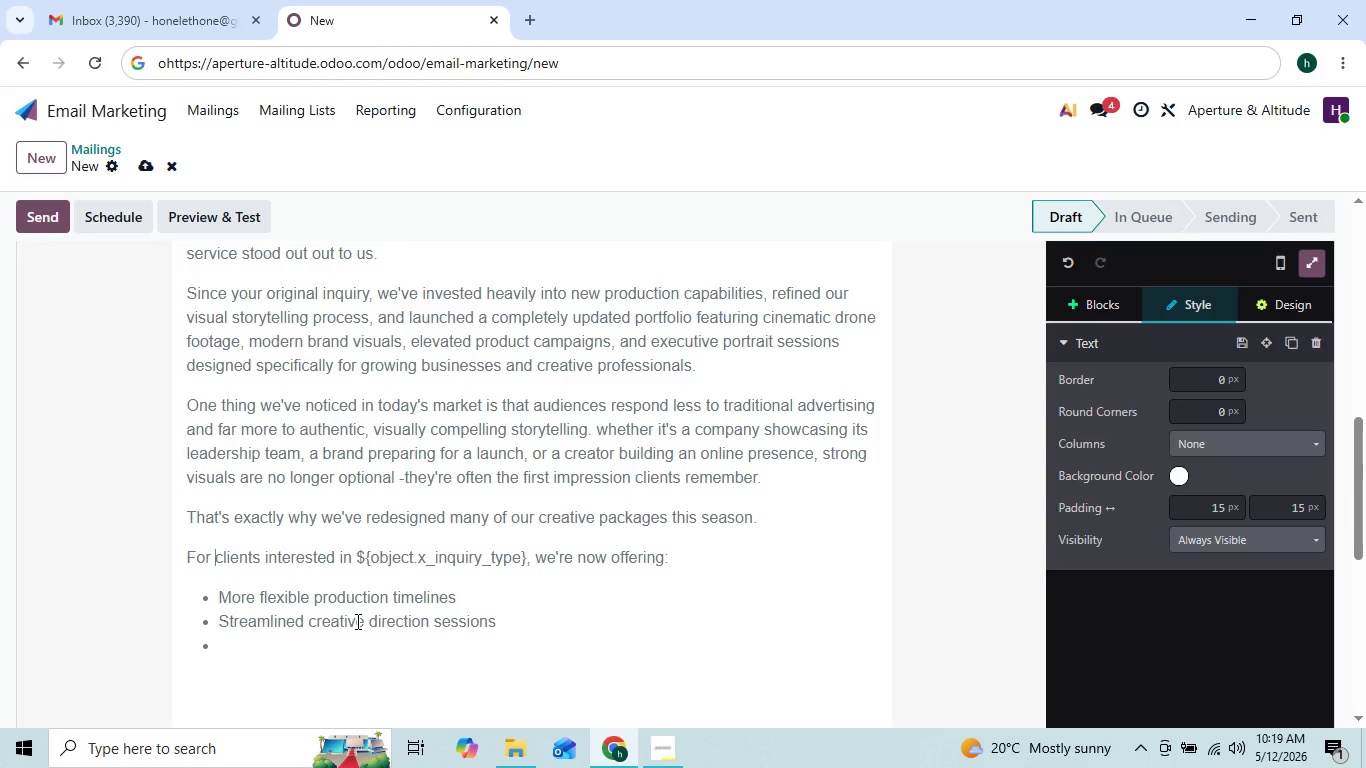 
key(ArrowDown)
 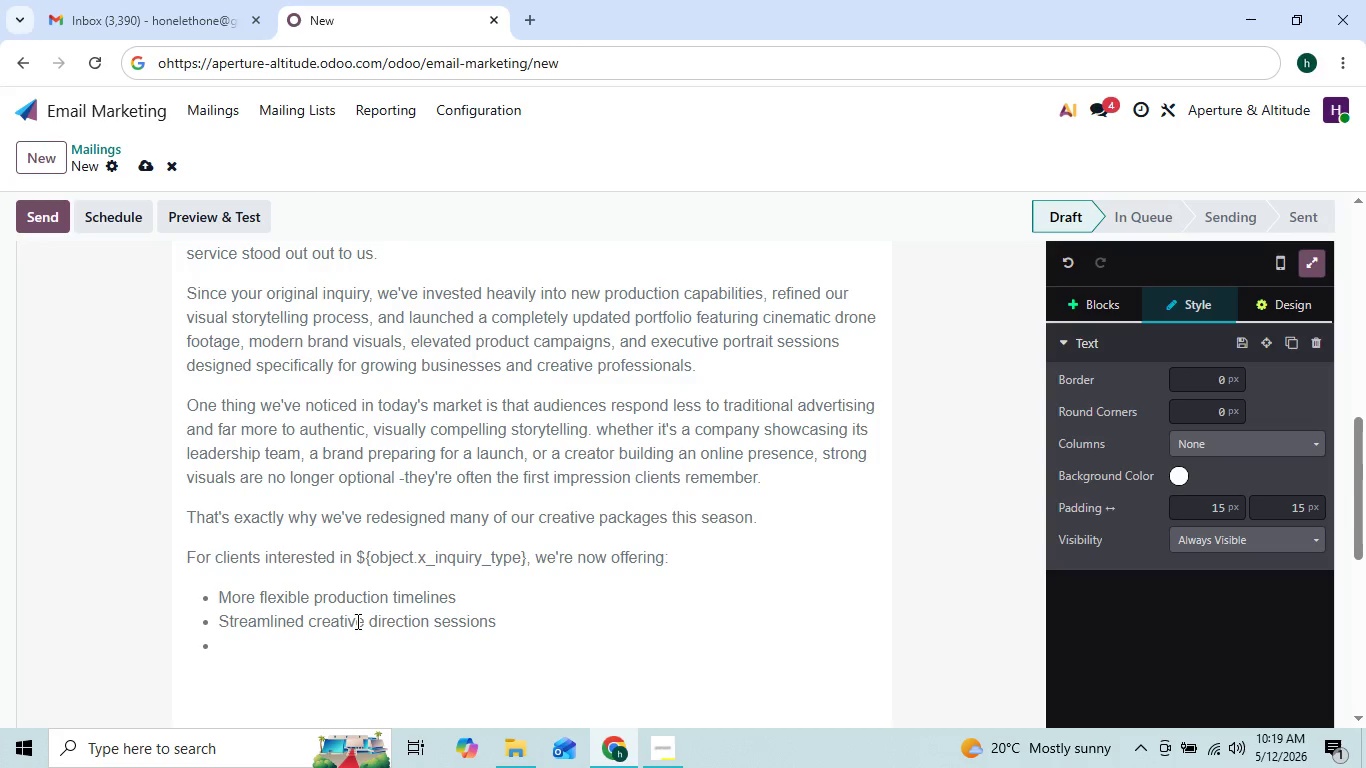 
key(ArrowUp)
 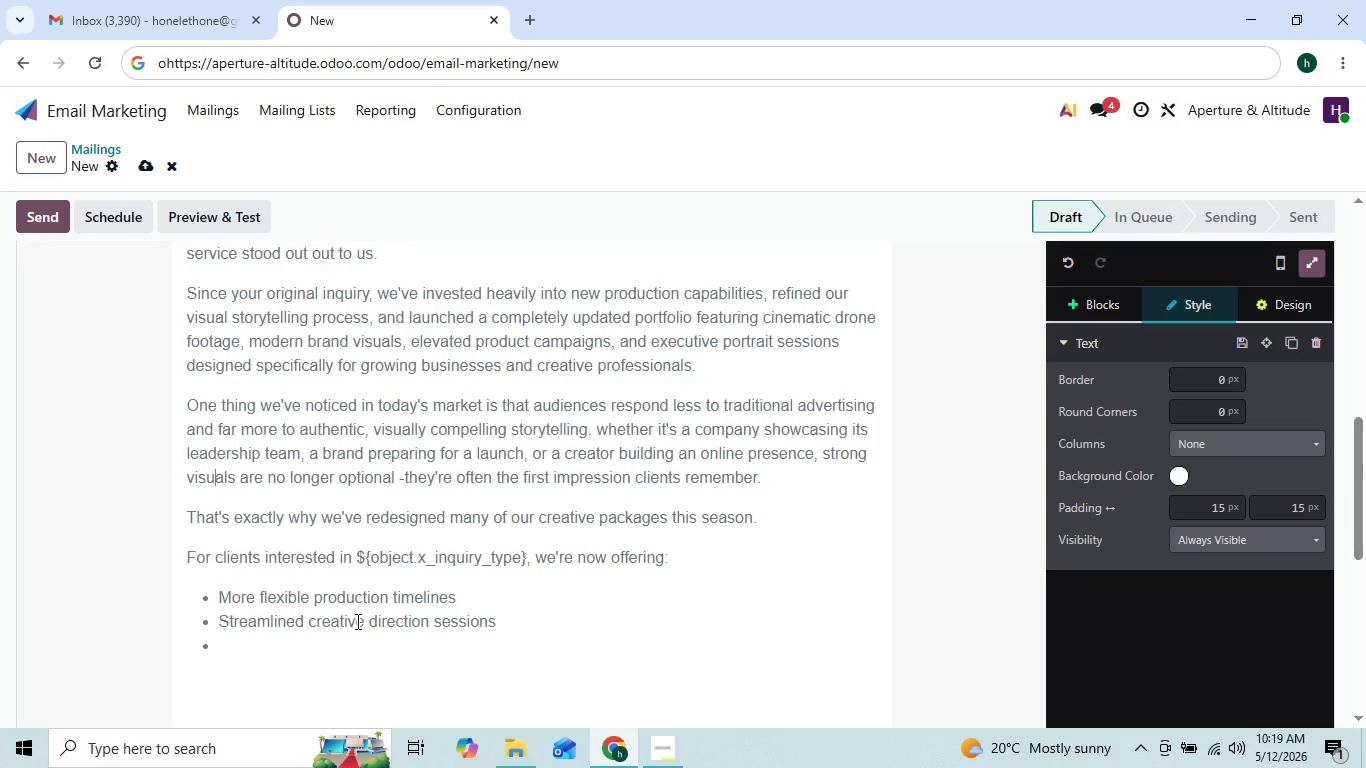 
key(ArrowUp)
 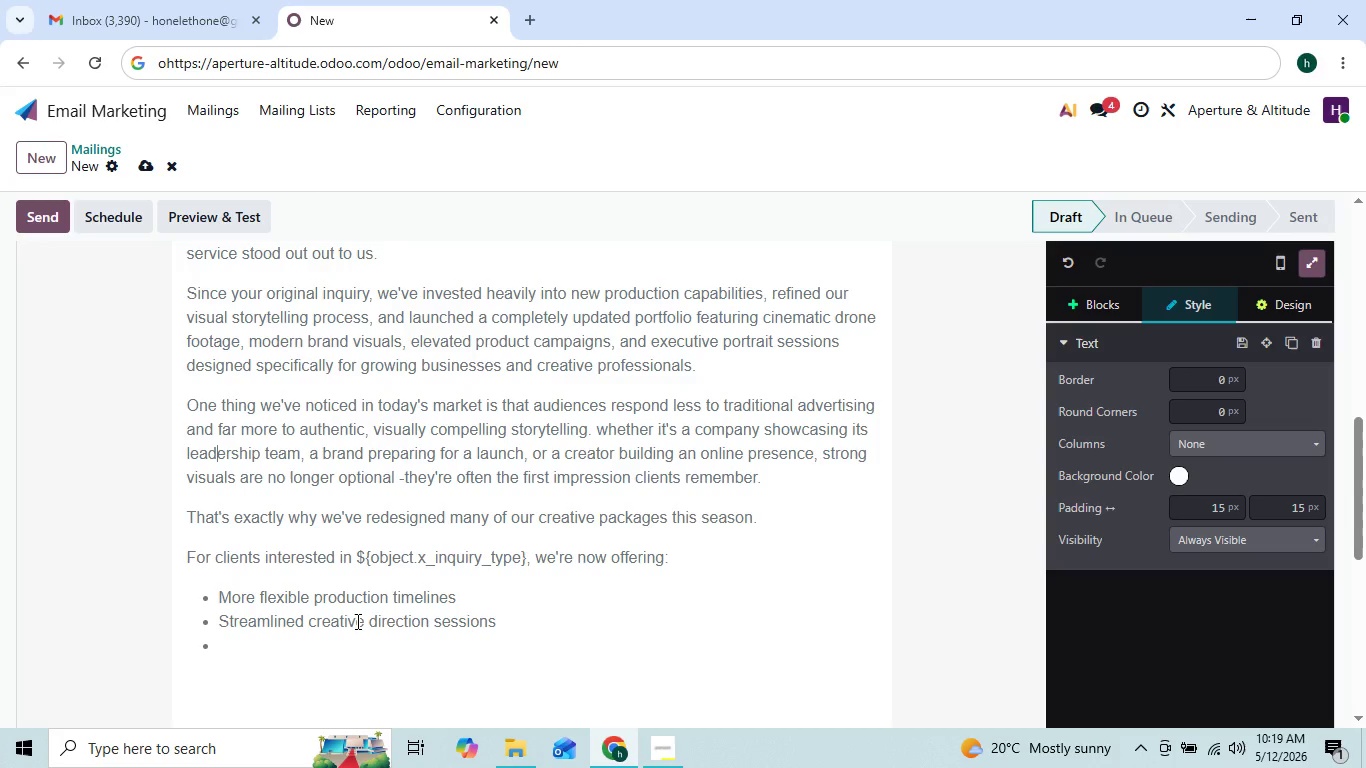 
key(ArrowUp)
 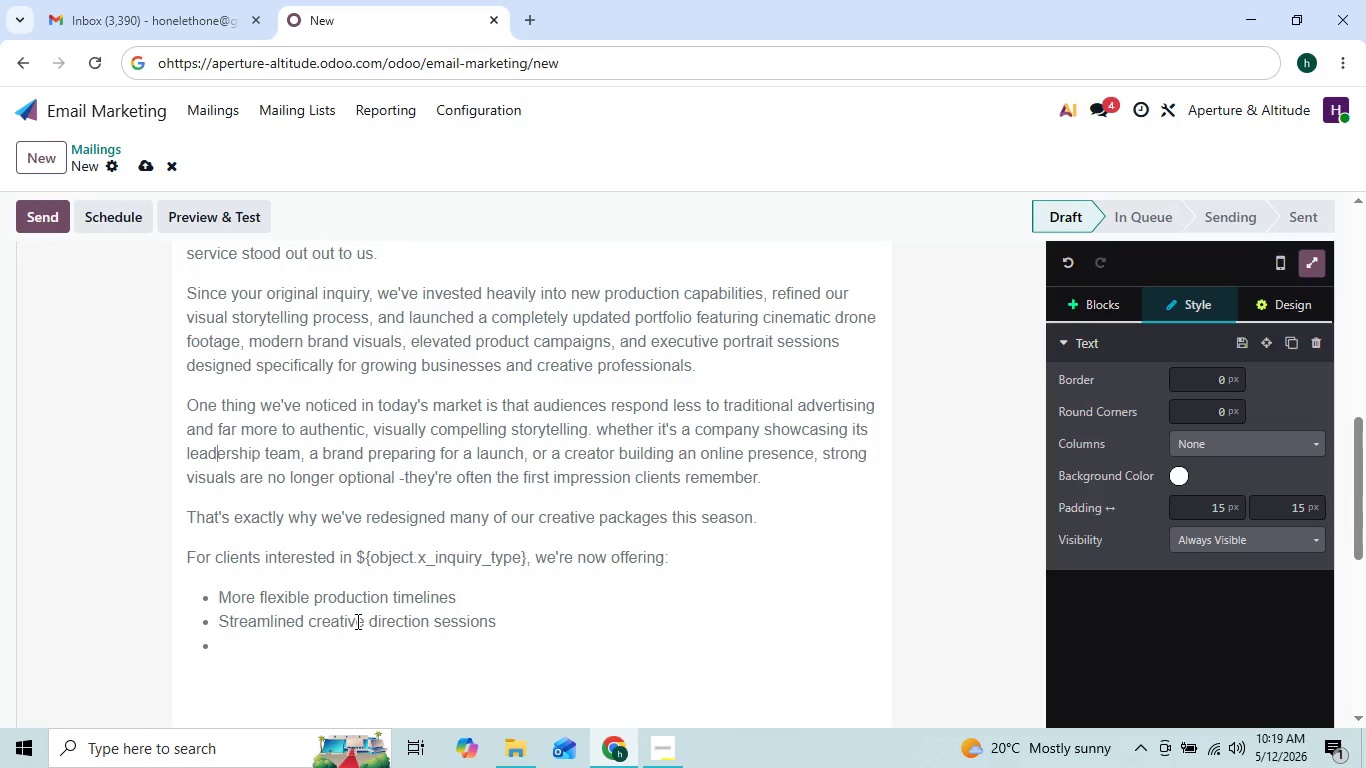 
key(ArrowRight)
 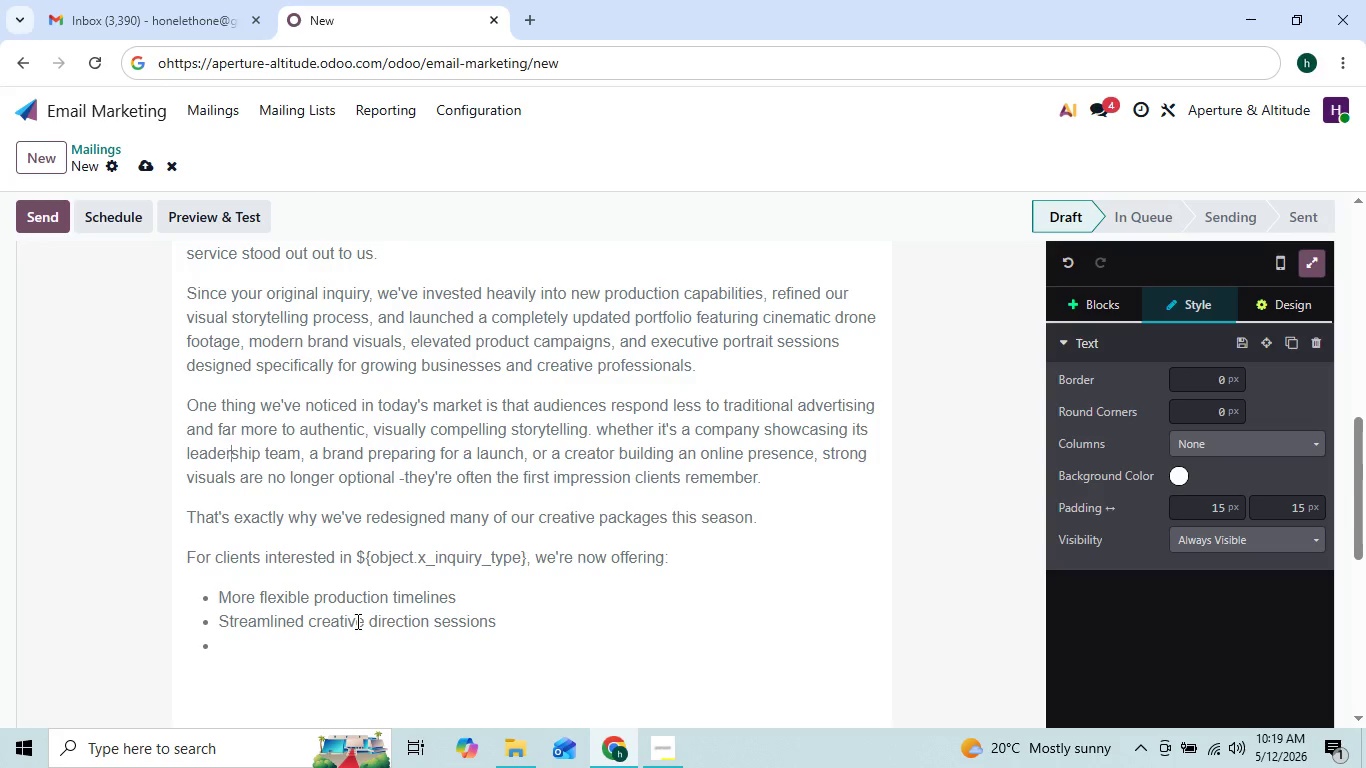 
key(ArrowRight)
 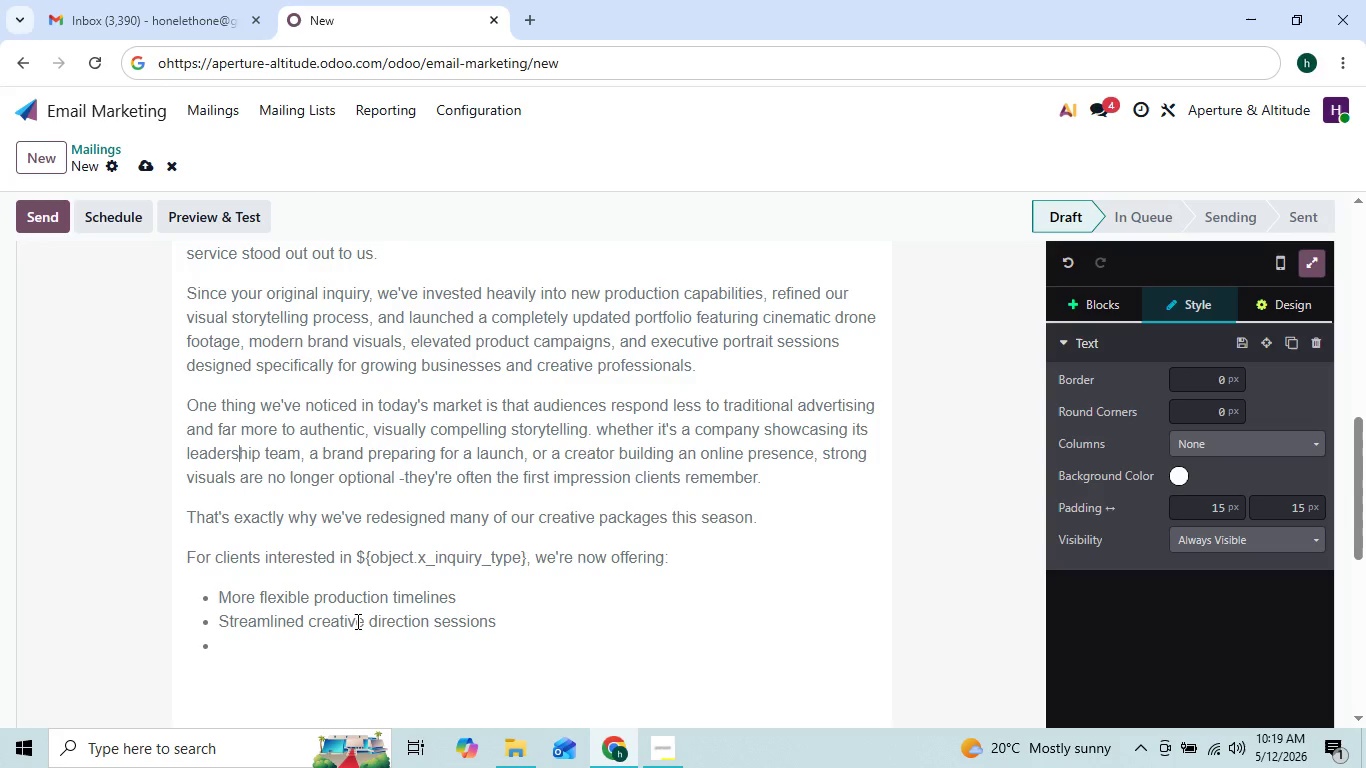 
hold_key(key=ArrowRight, duration=0.8)
 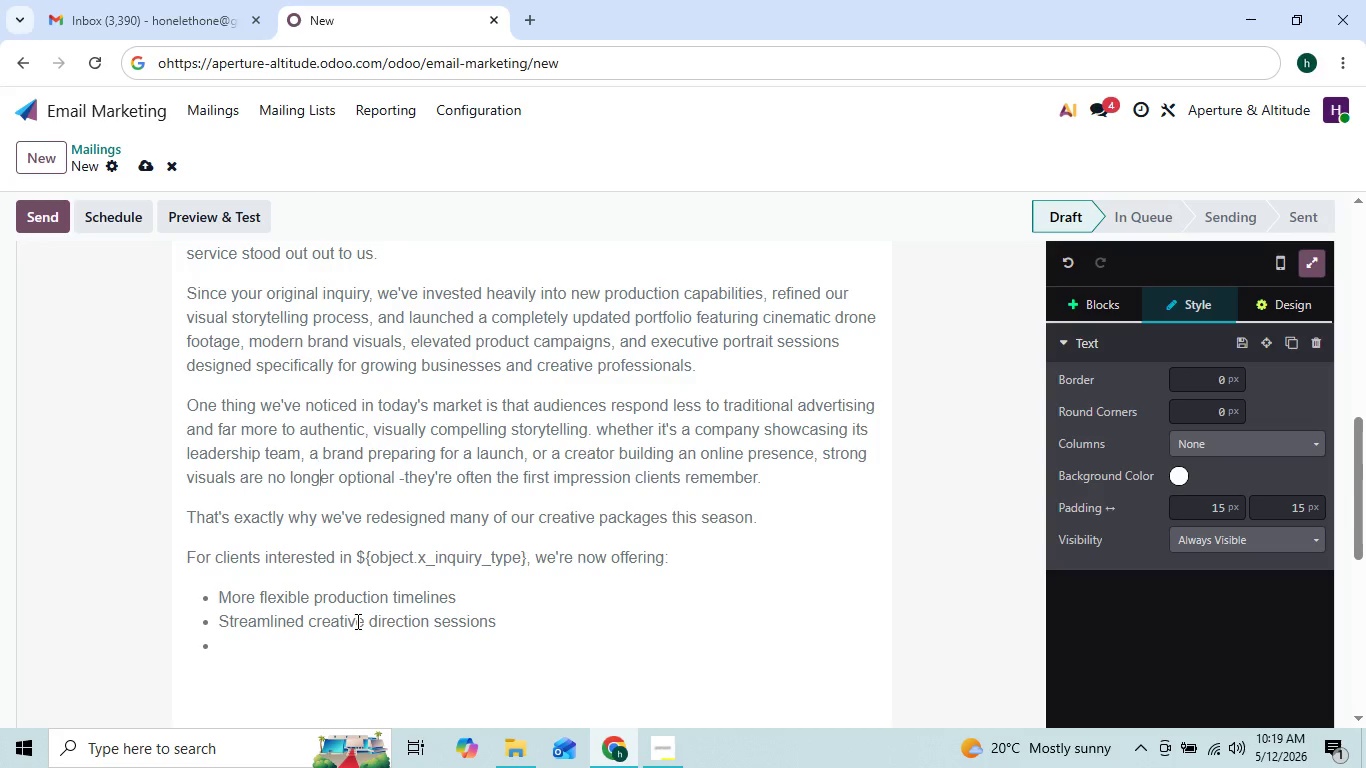 
key(ArrowDown)
 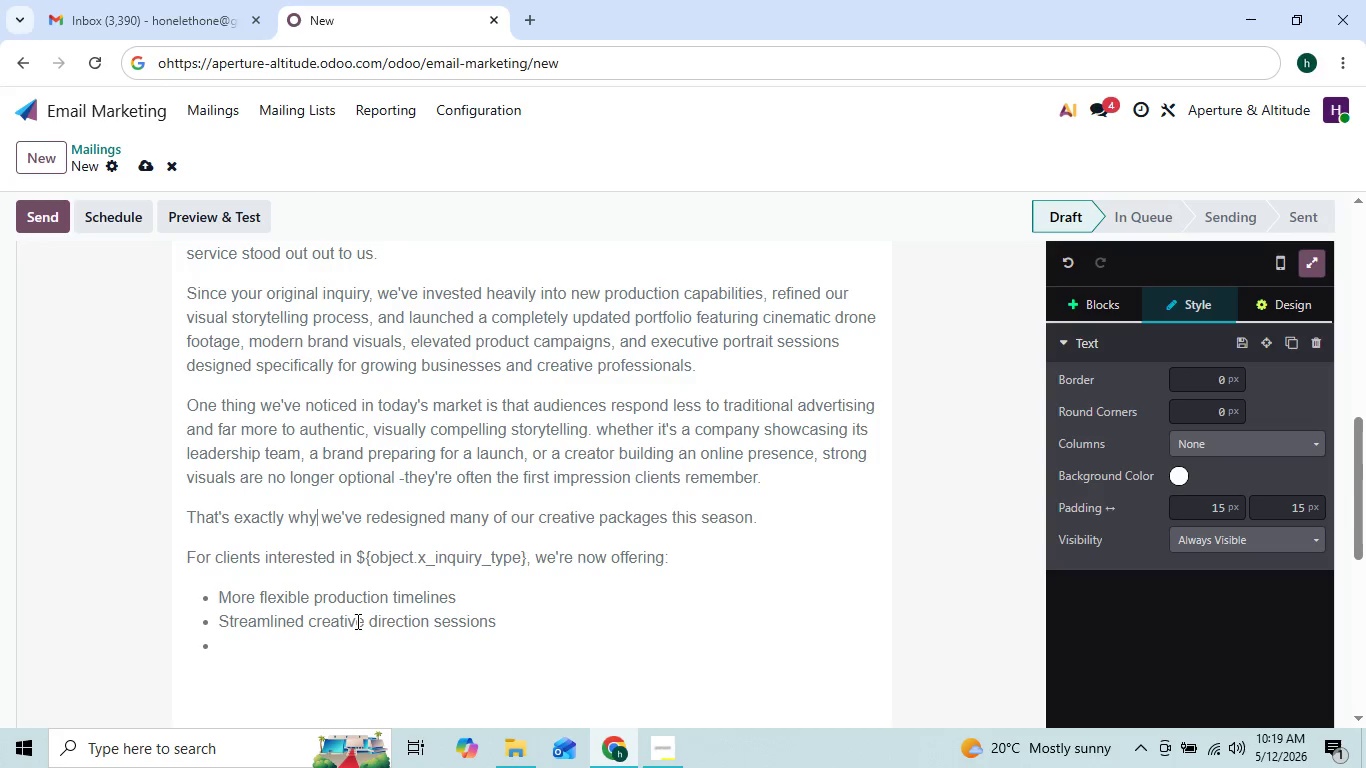 
key(ArrowDown)
 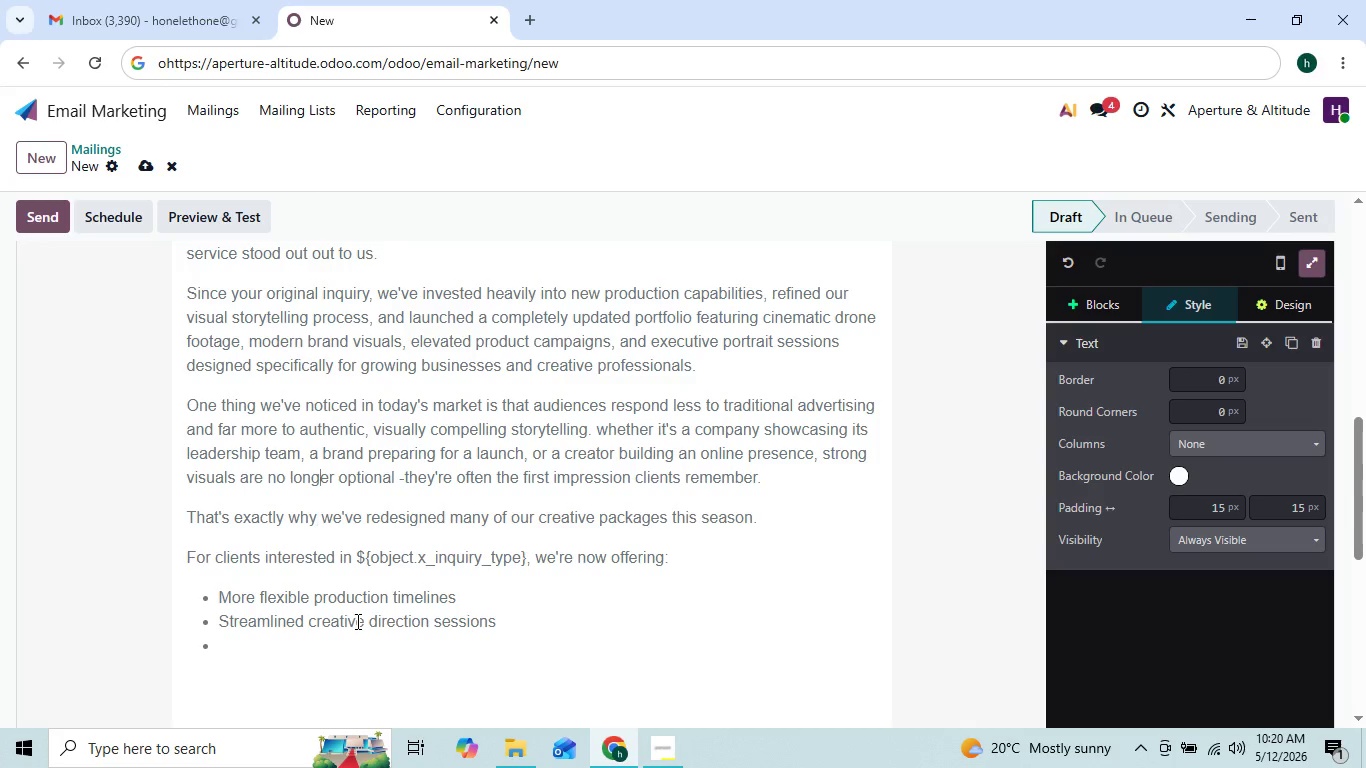 
key(ArrowUp)
 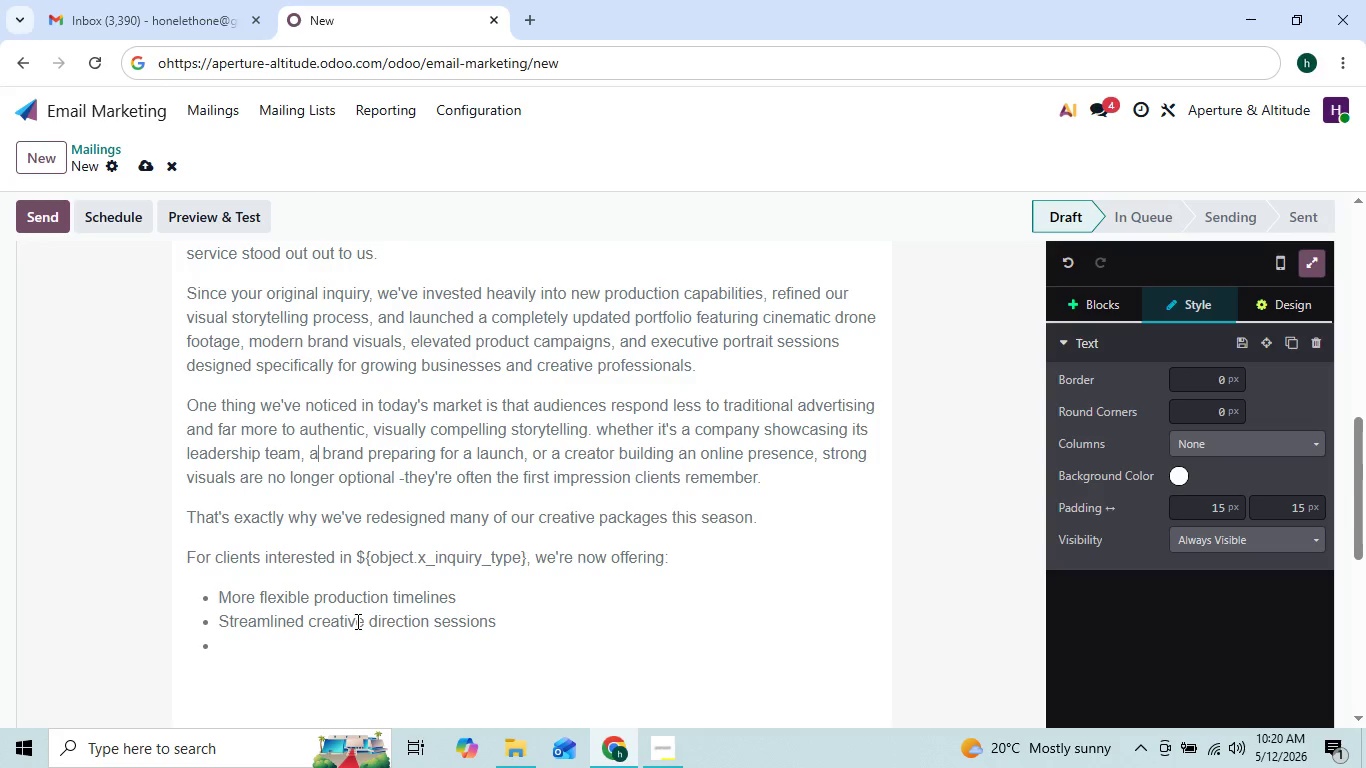 
key(ArrowUp)
 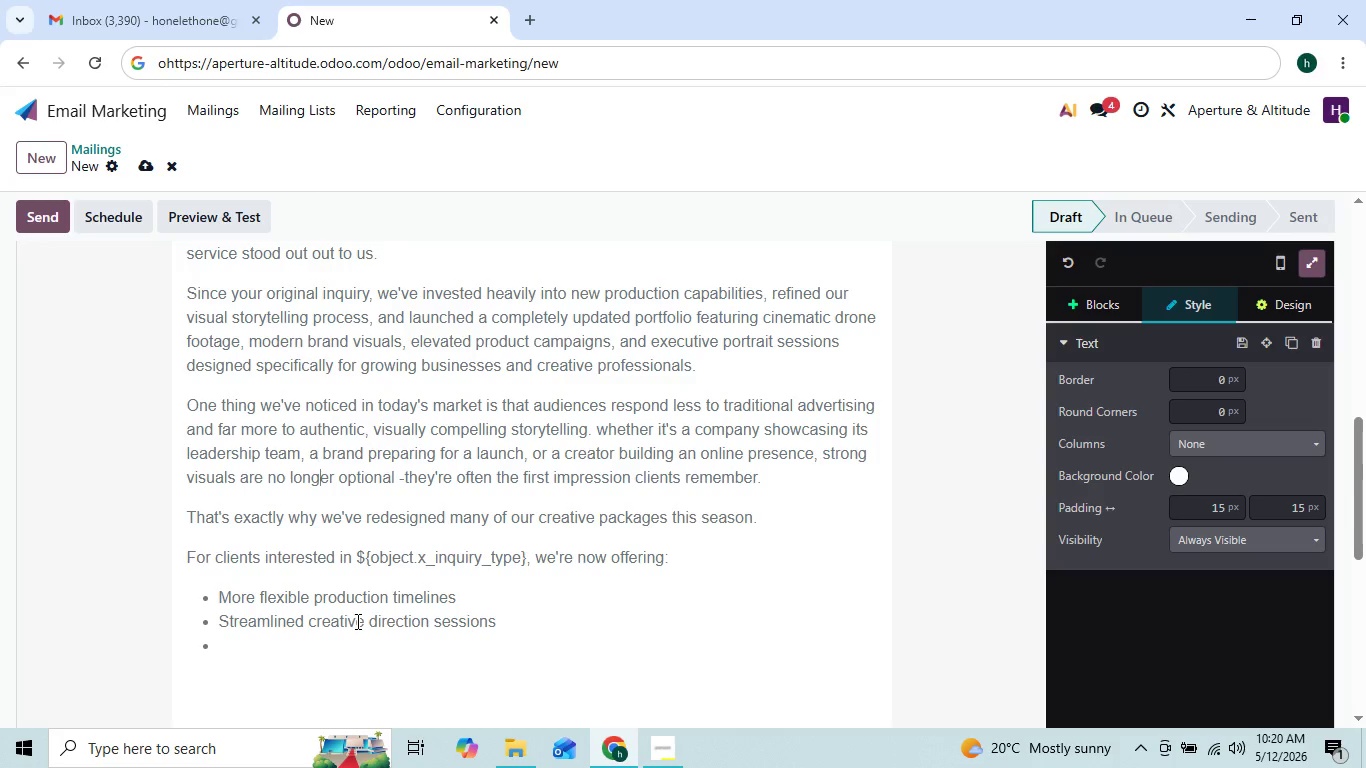 
key(ArrowDown)
 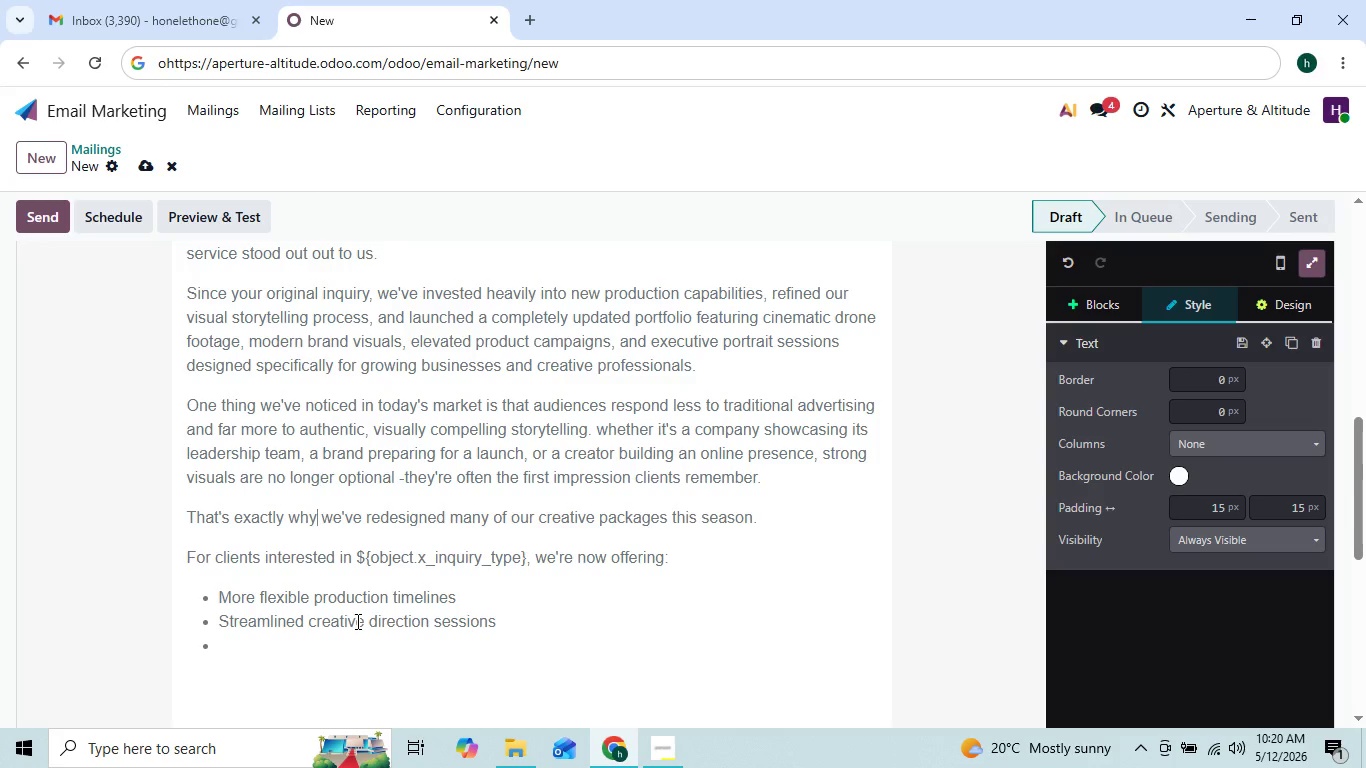 
key(ArrowDown)
 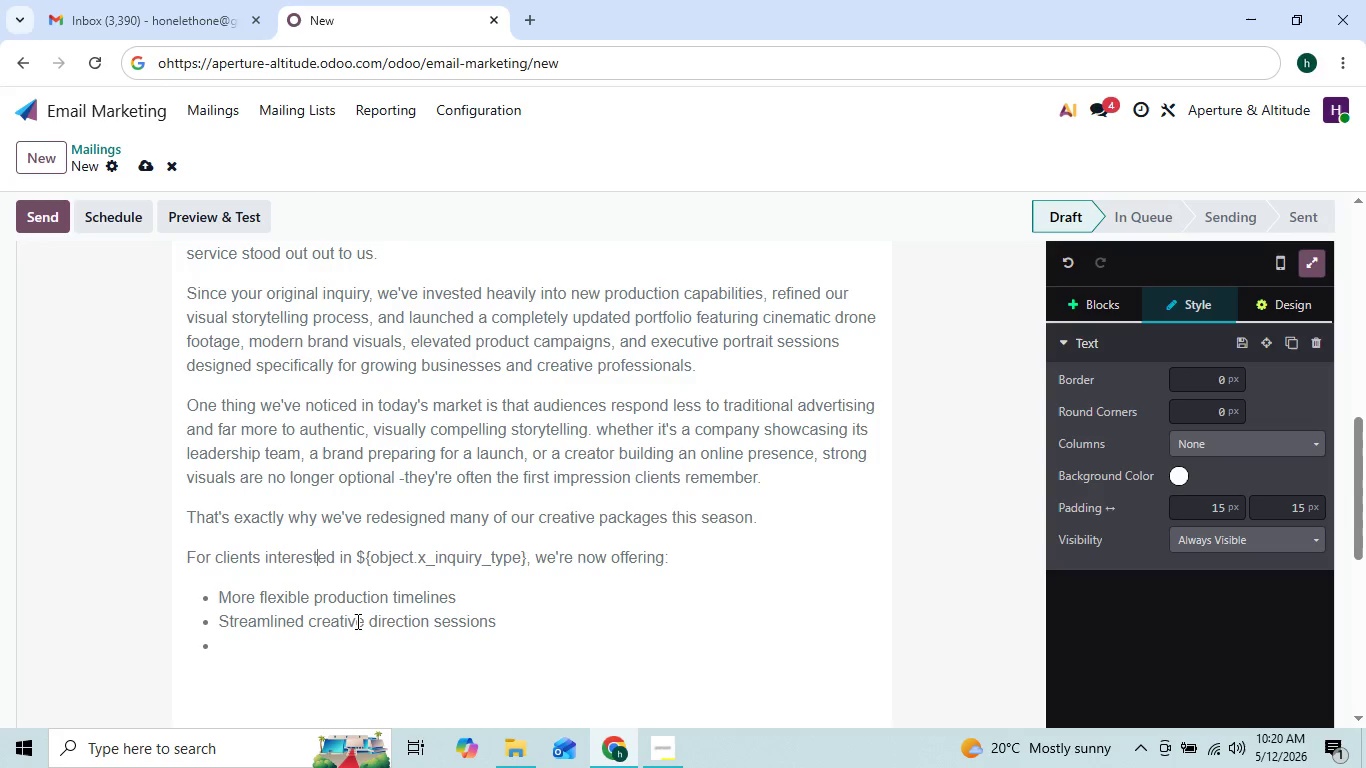 
key(ArrowDown)
 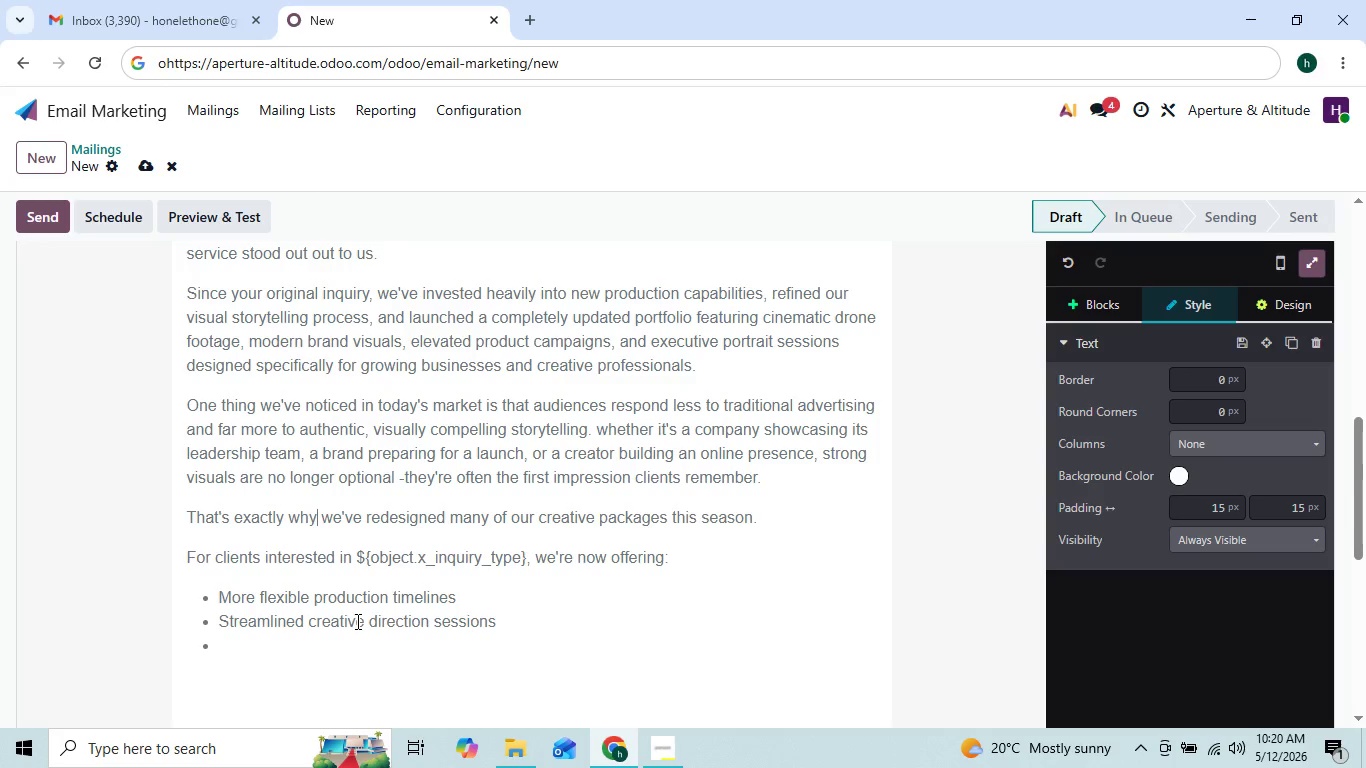 
key(ArrowUp)
 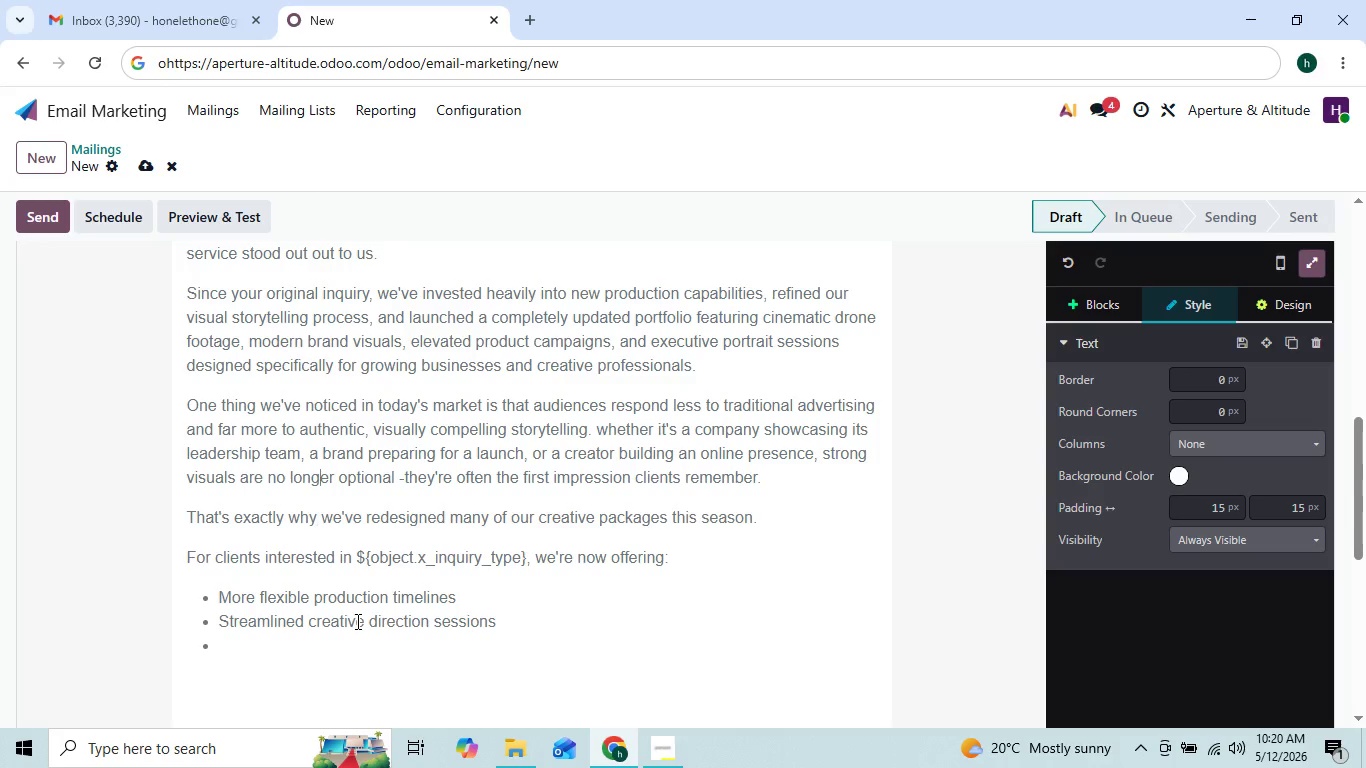 
hold_key(key=ArrowUp, duration=0.44)
 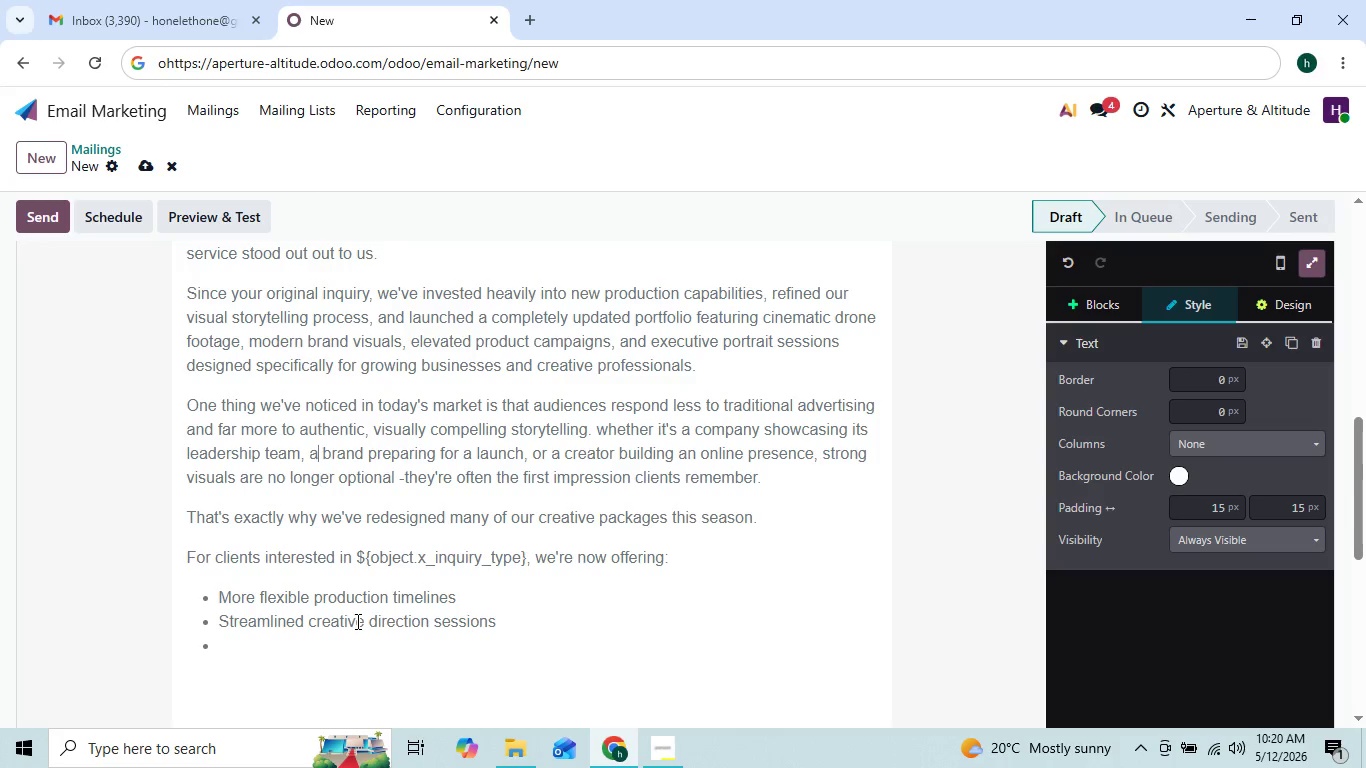 
key(ArrowUp)
 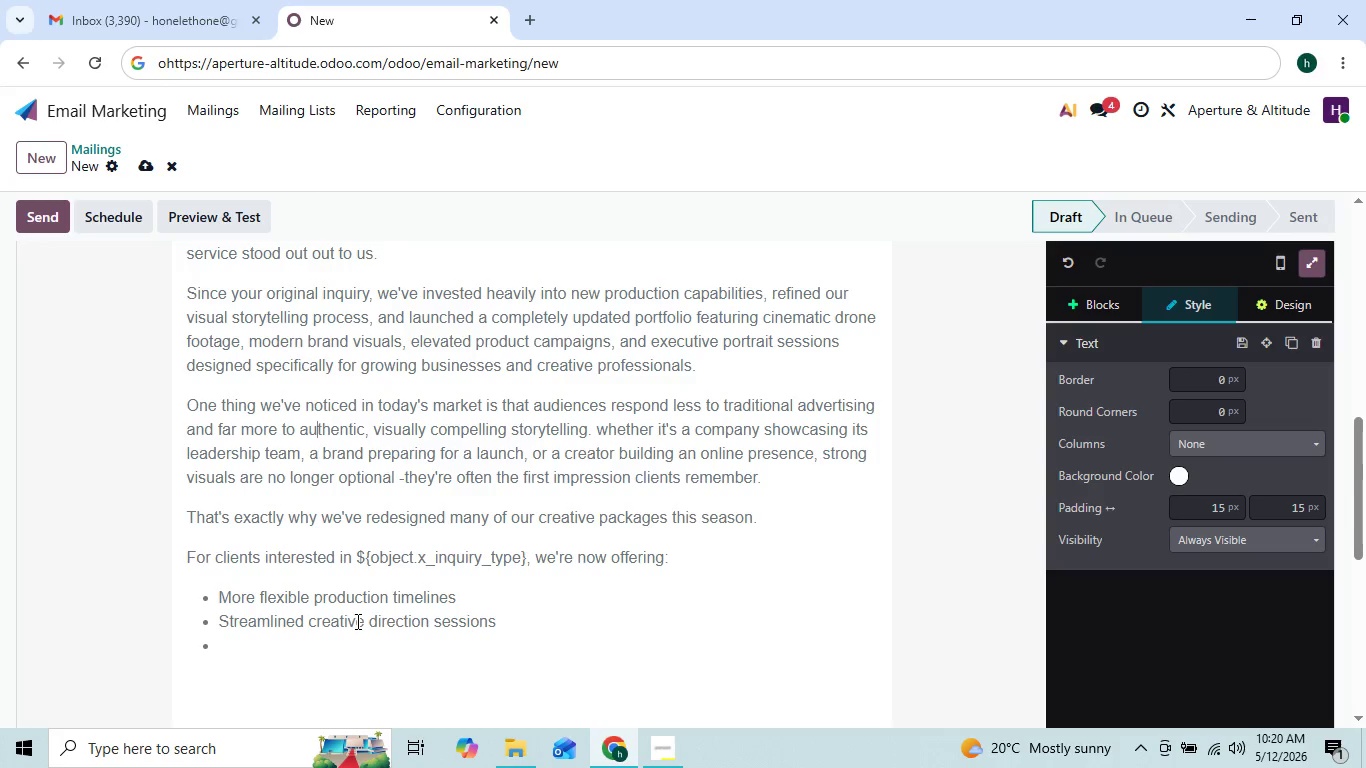 
key(ArrowUp)
 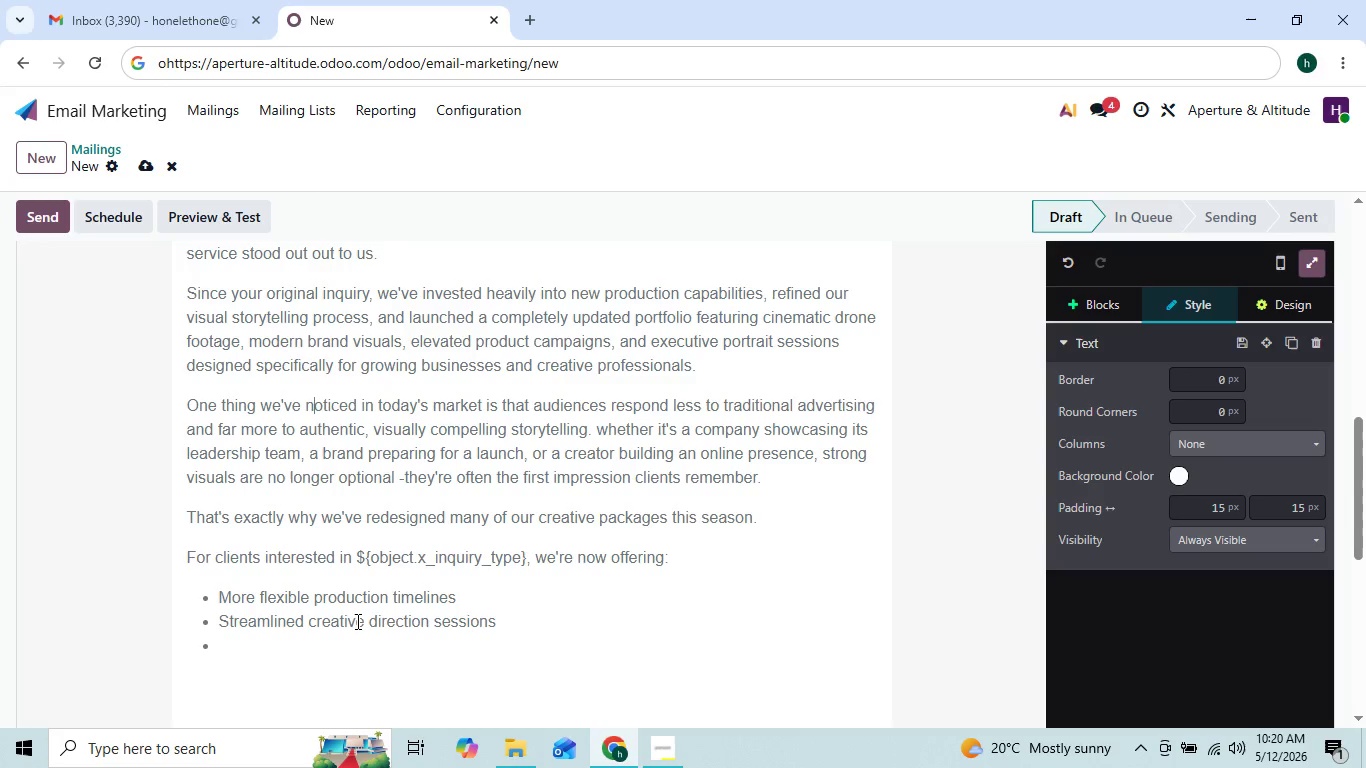 
key(ArrowUp)
 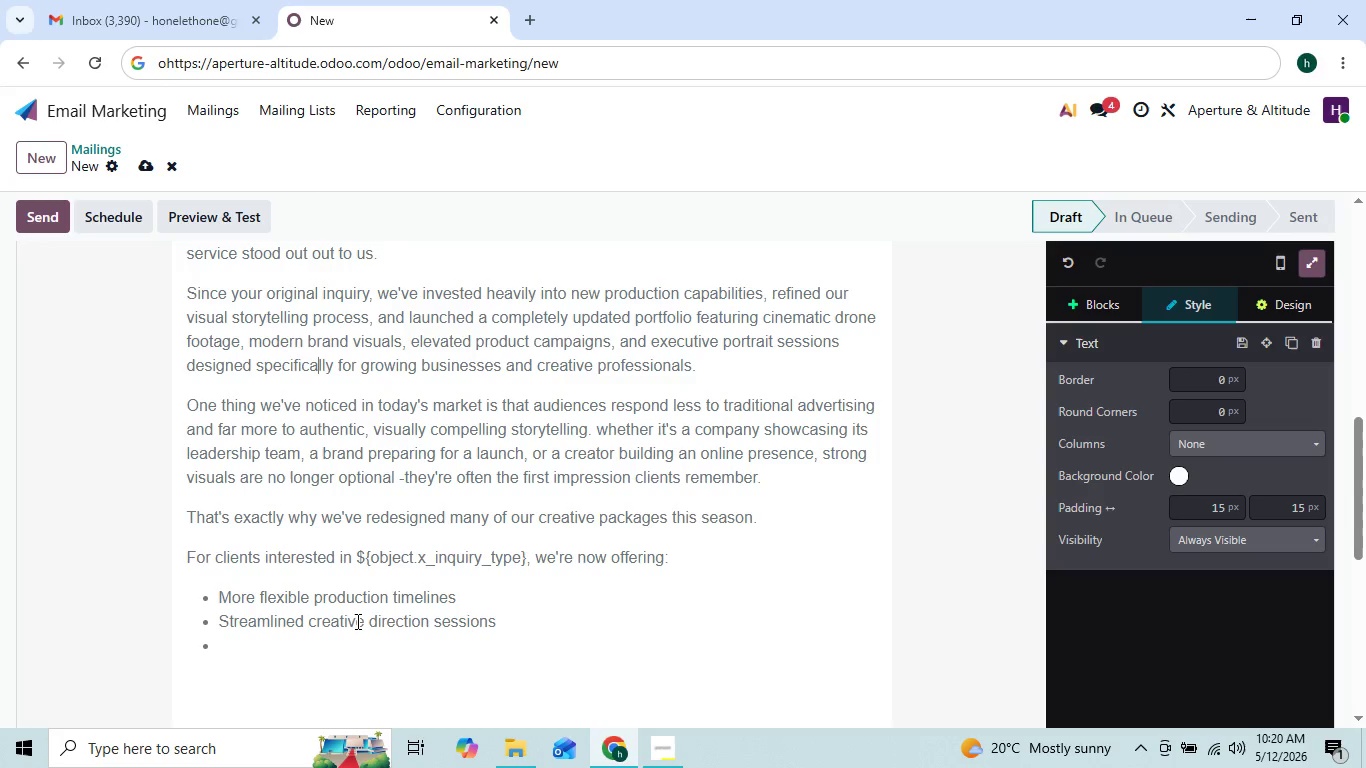 
key(ArrowUp)
 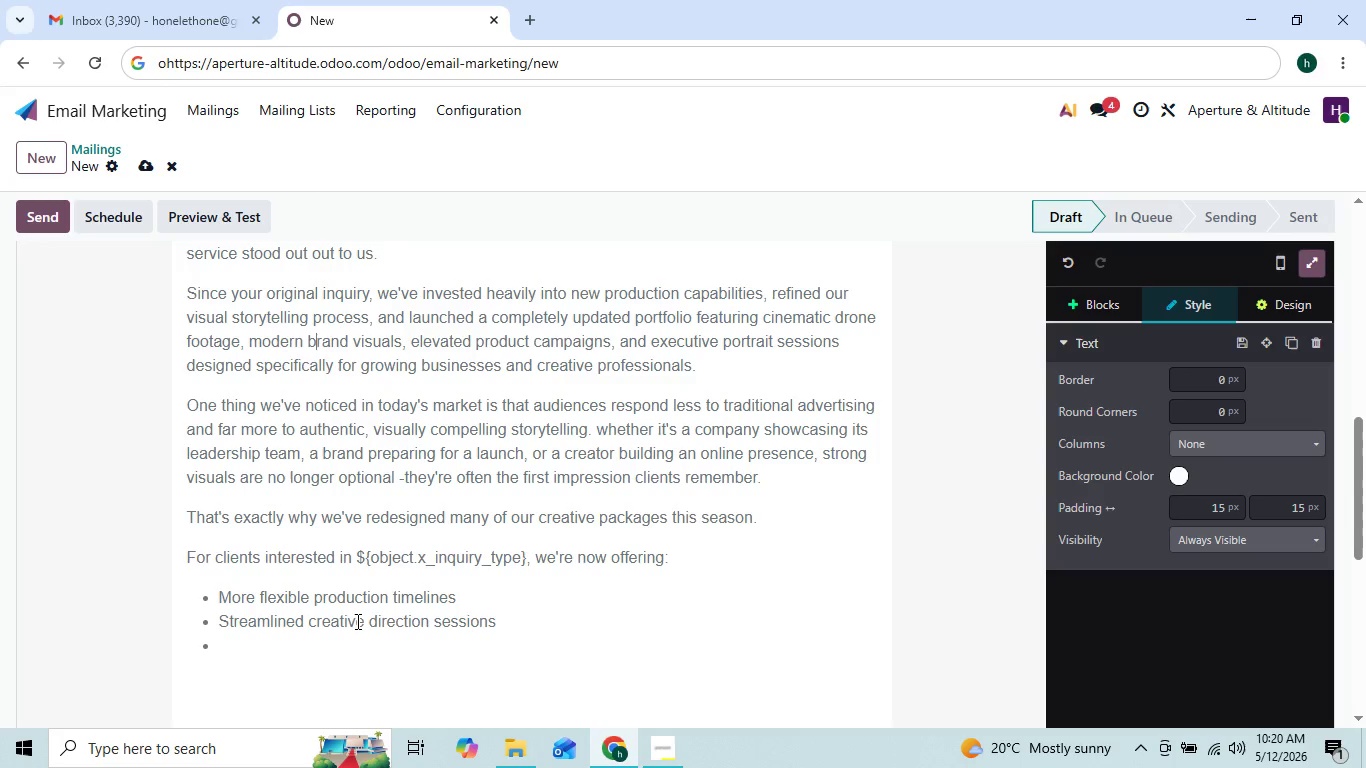 
key(ArrowUp)
 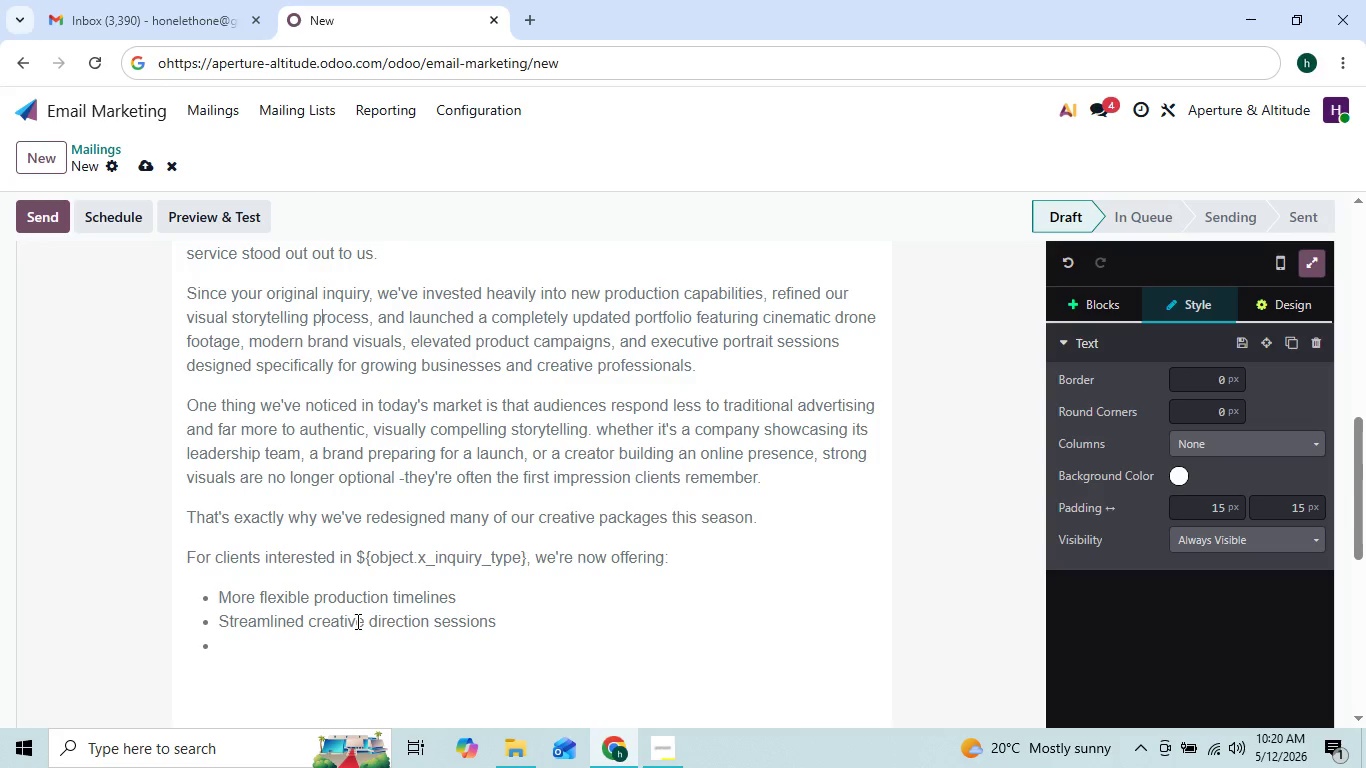 
key(ArrowUp)
 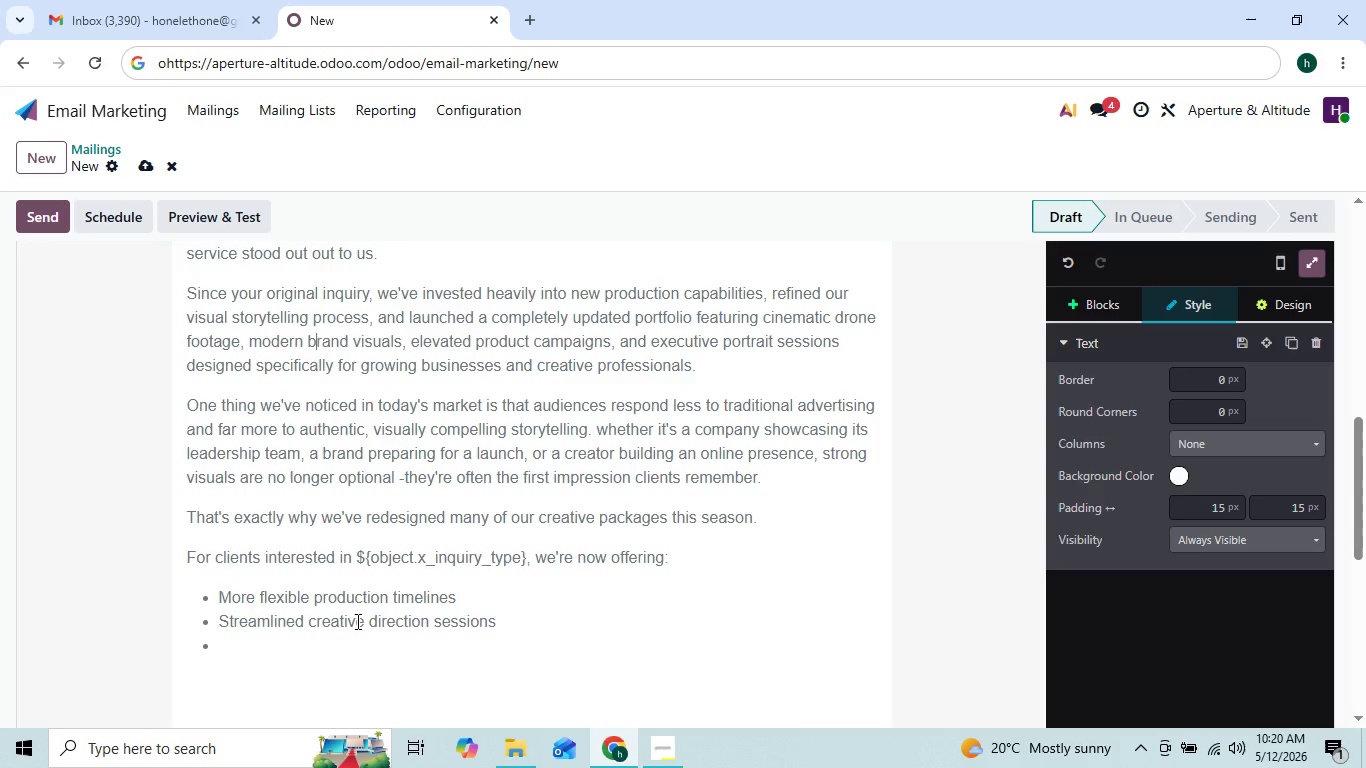 
key(ArrowDown)
 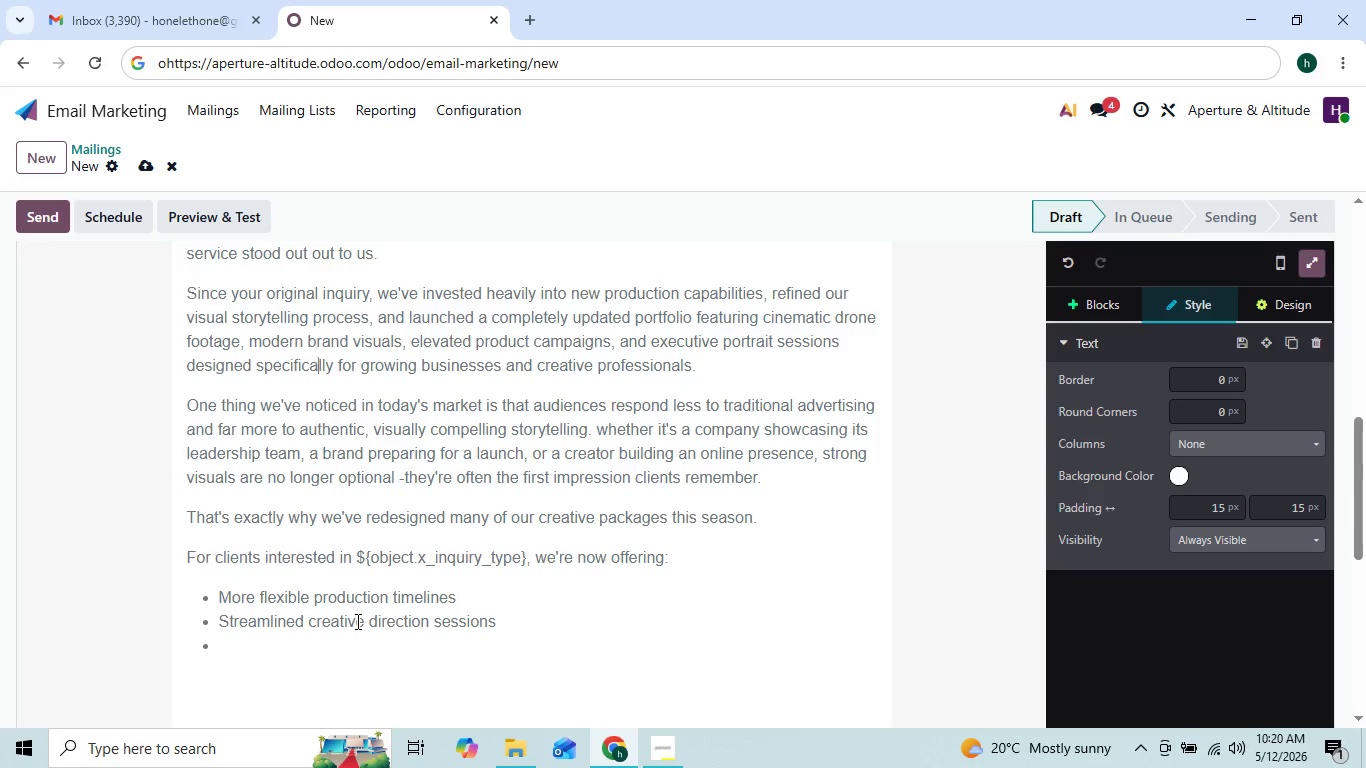 
hold_key(key=ArrowDown, duration=0.78)
 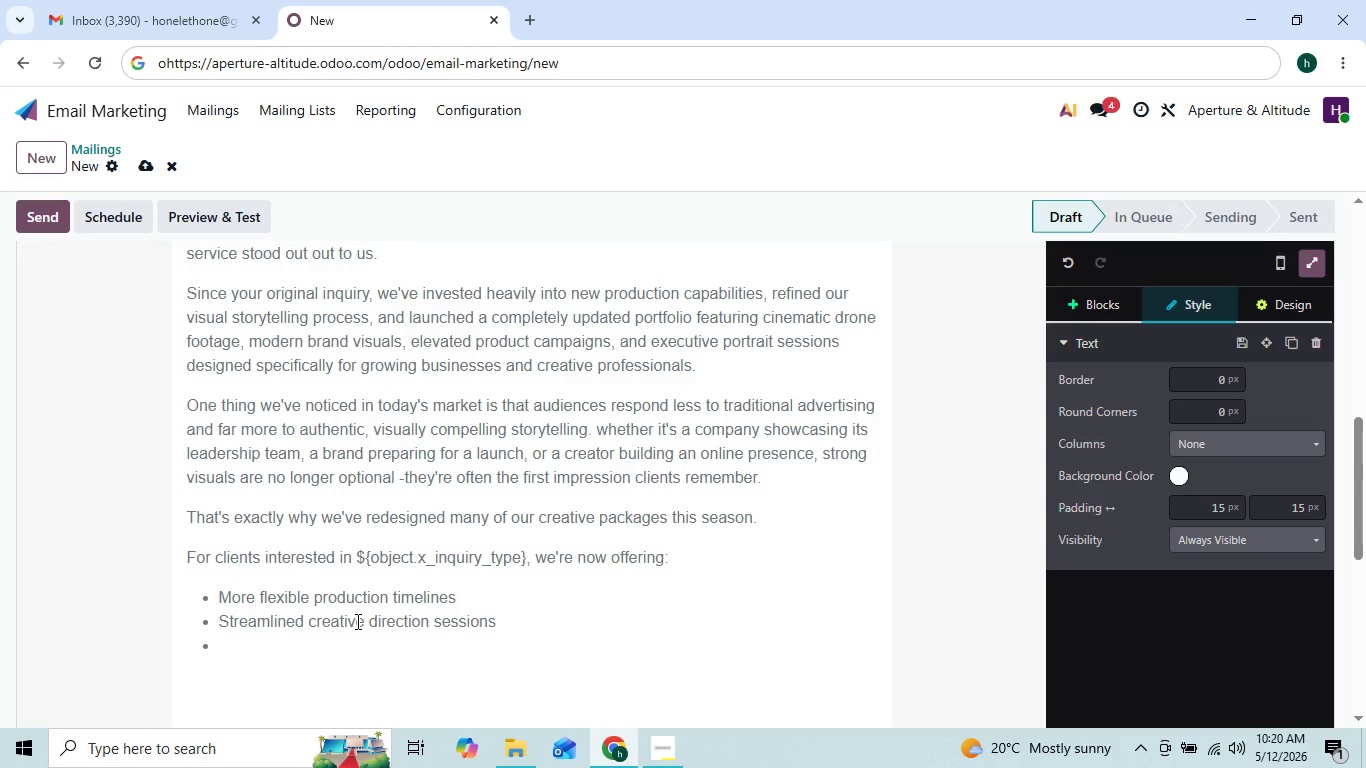 
key(ArrowUp)
 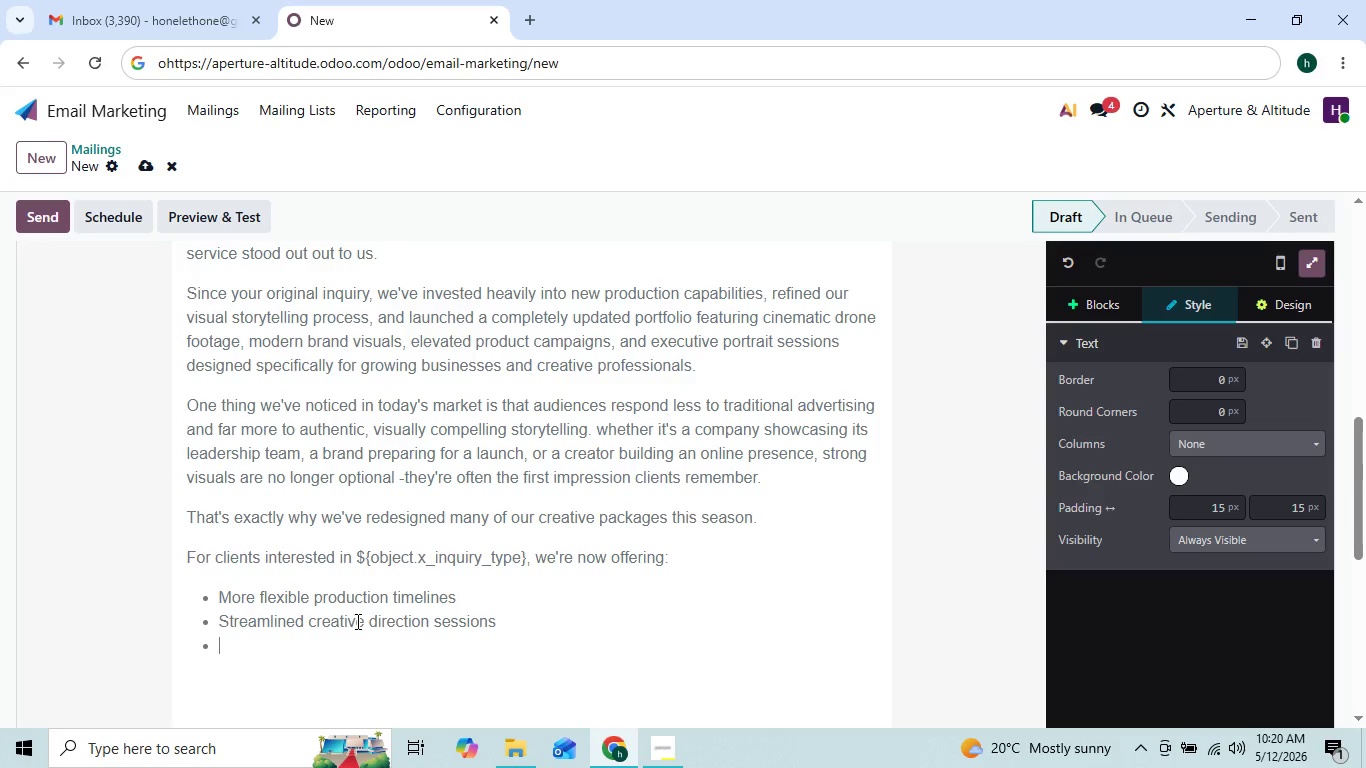 
key(ArrowUp)
 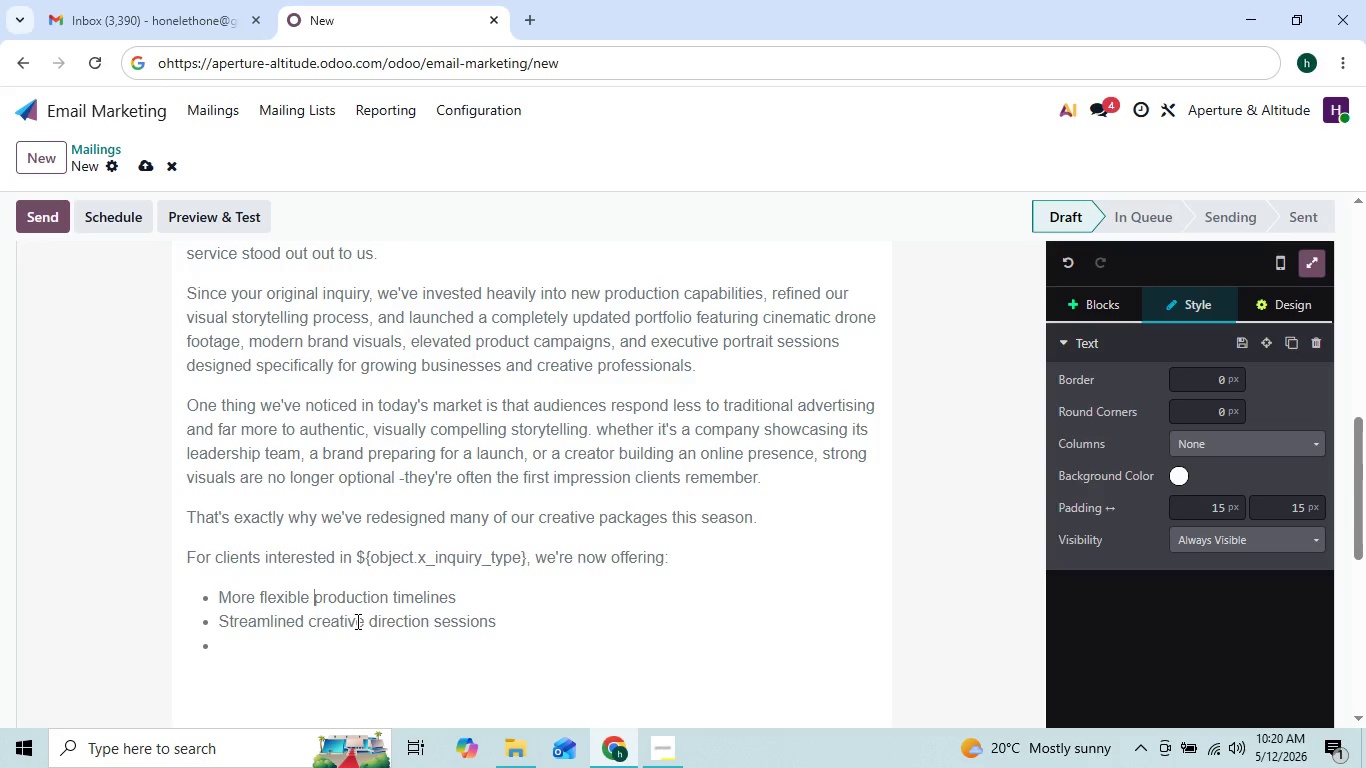 
key(ArrowUp)
 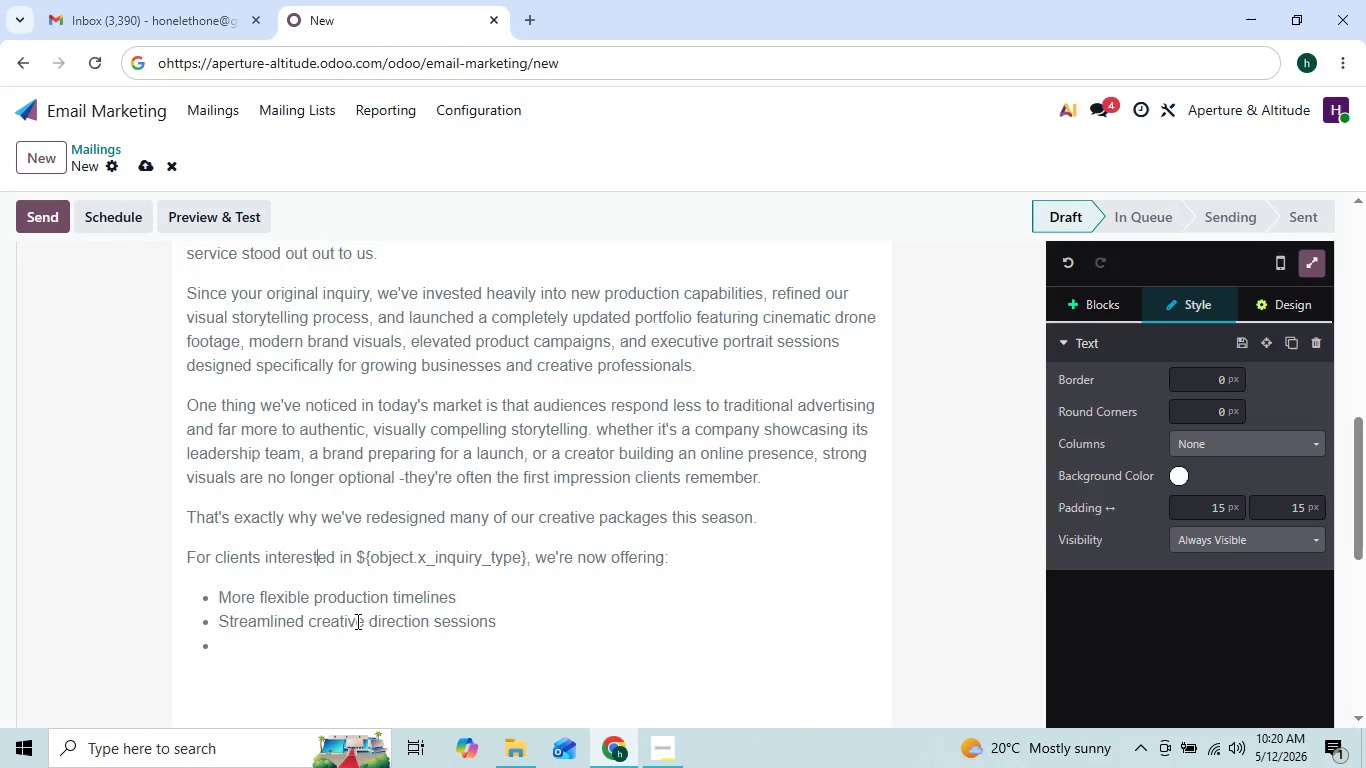 
key(ArrowUp)
 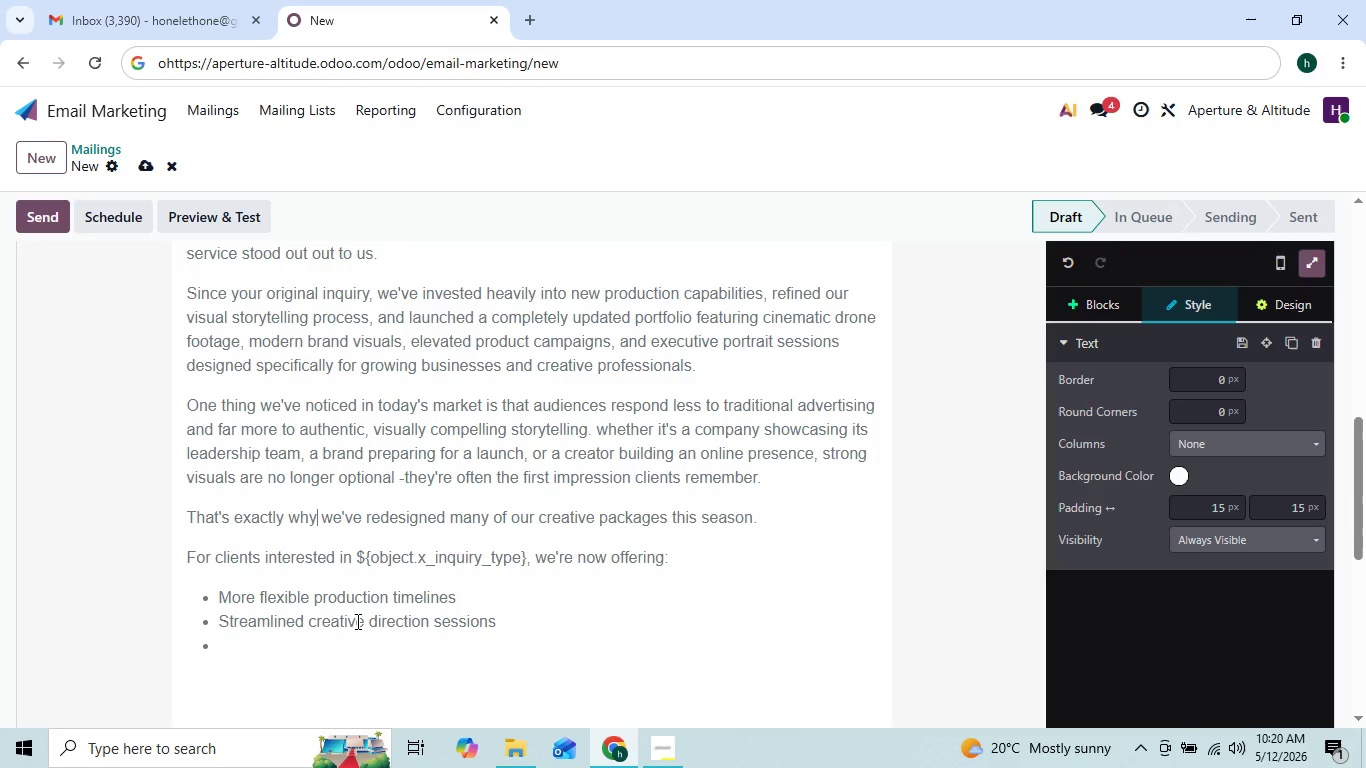 
key(ArrowUp)
 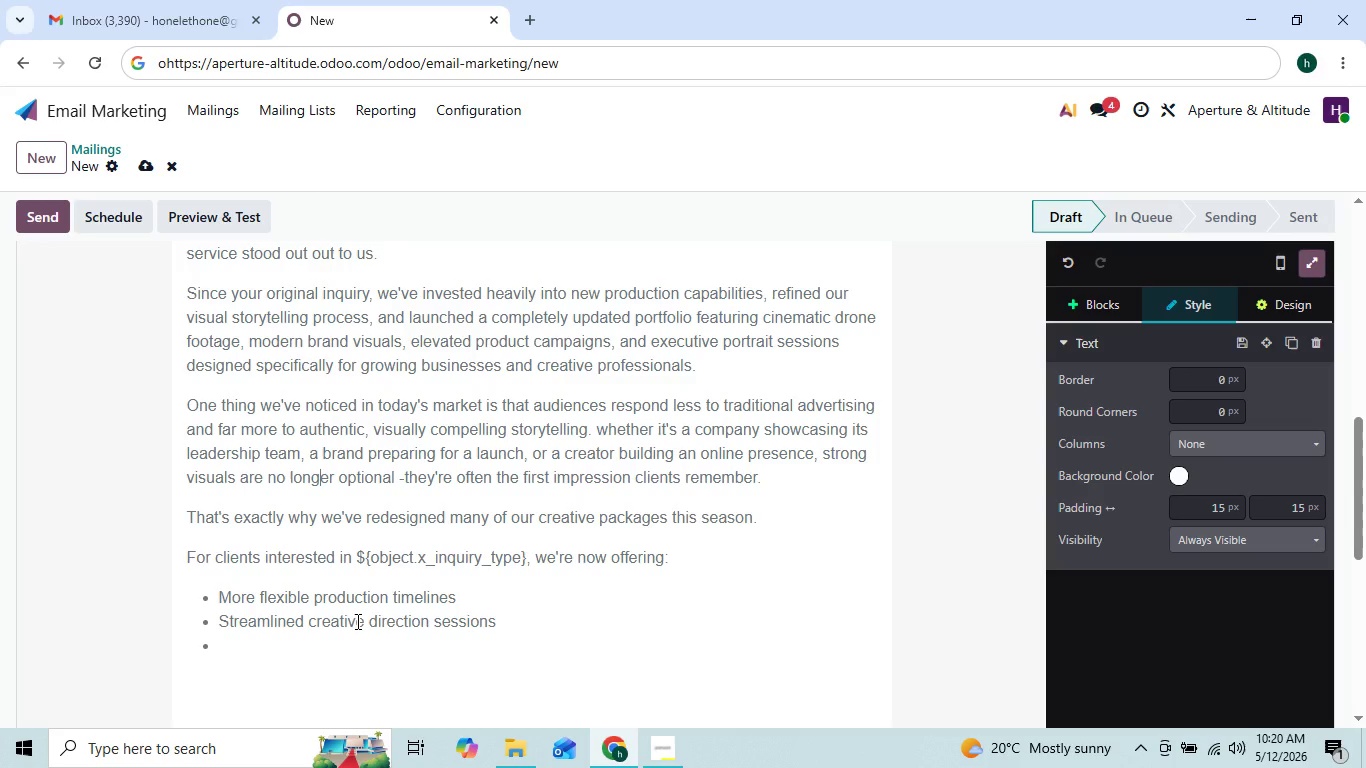 
key(ArrowUp)
 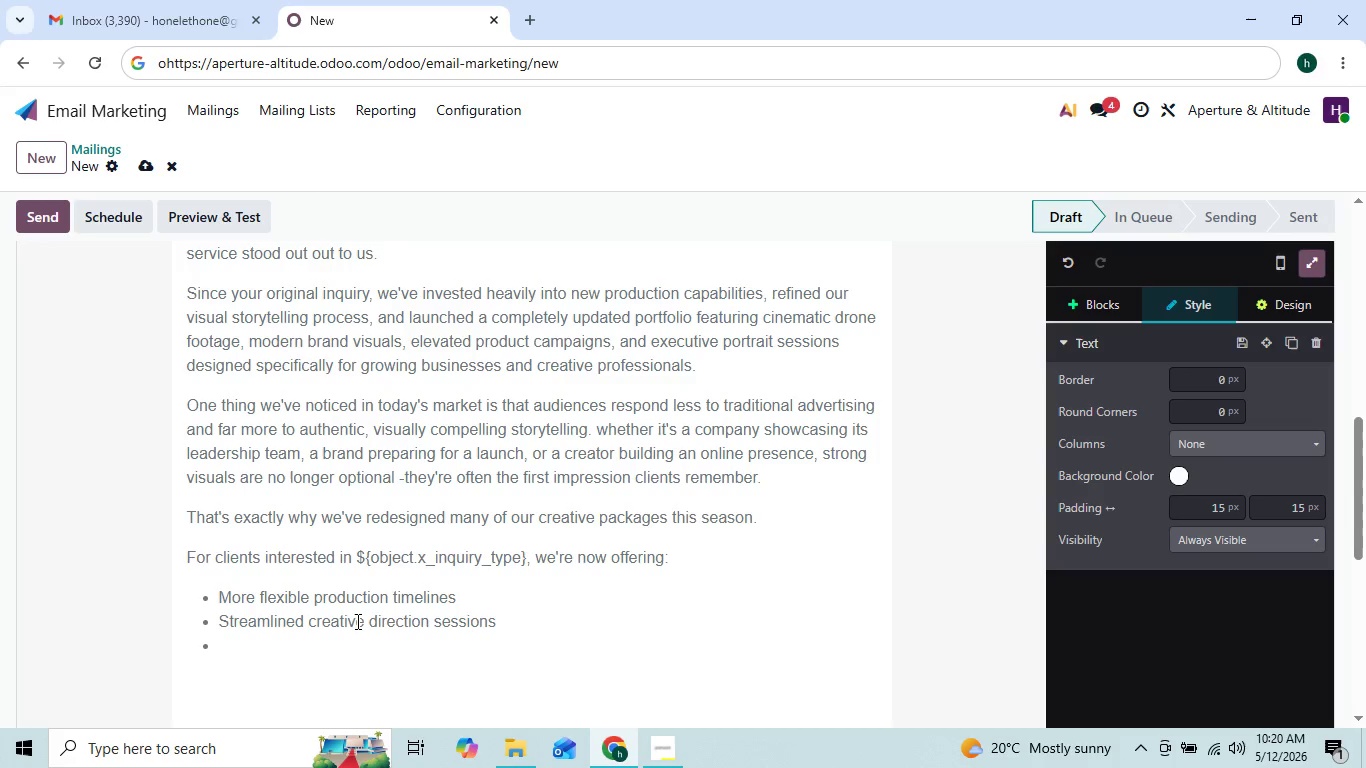 
key(ArrowRight)
 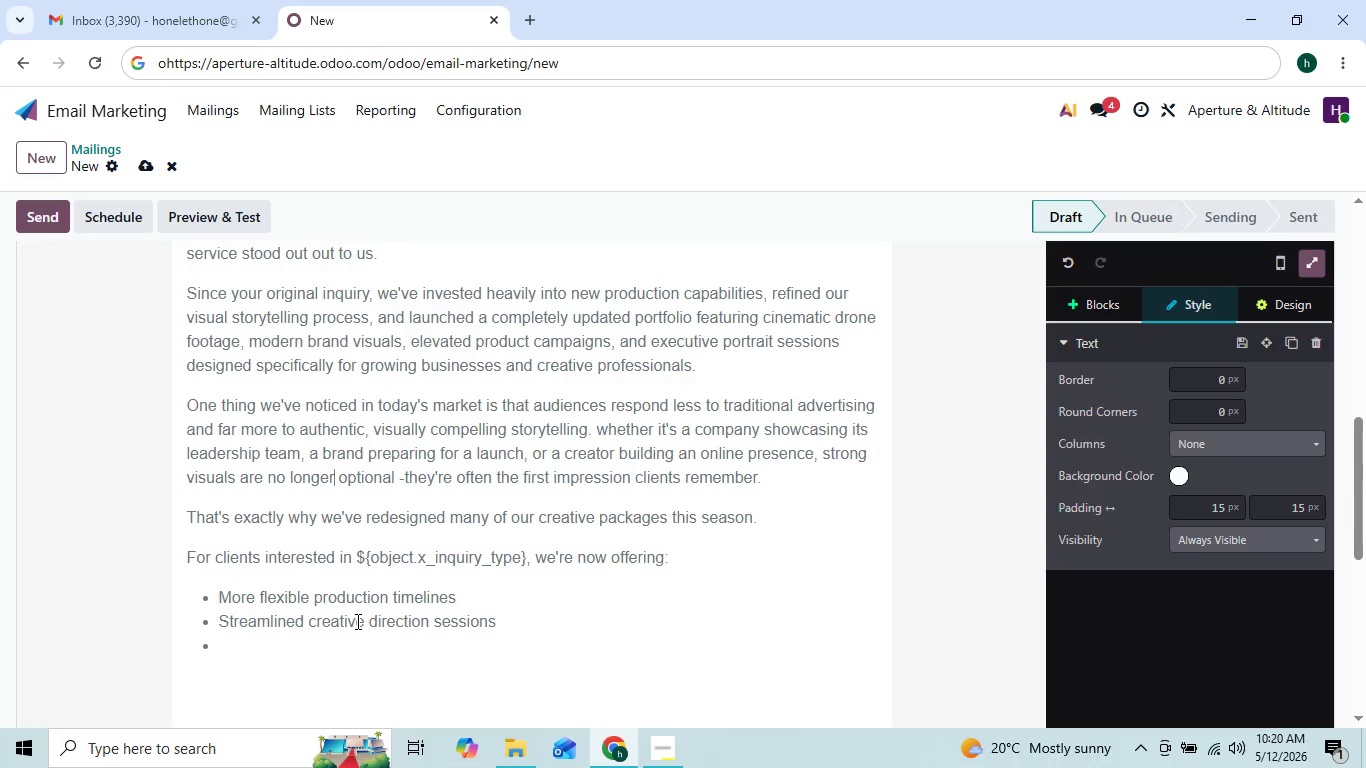 
key(ArrowRight)
 